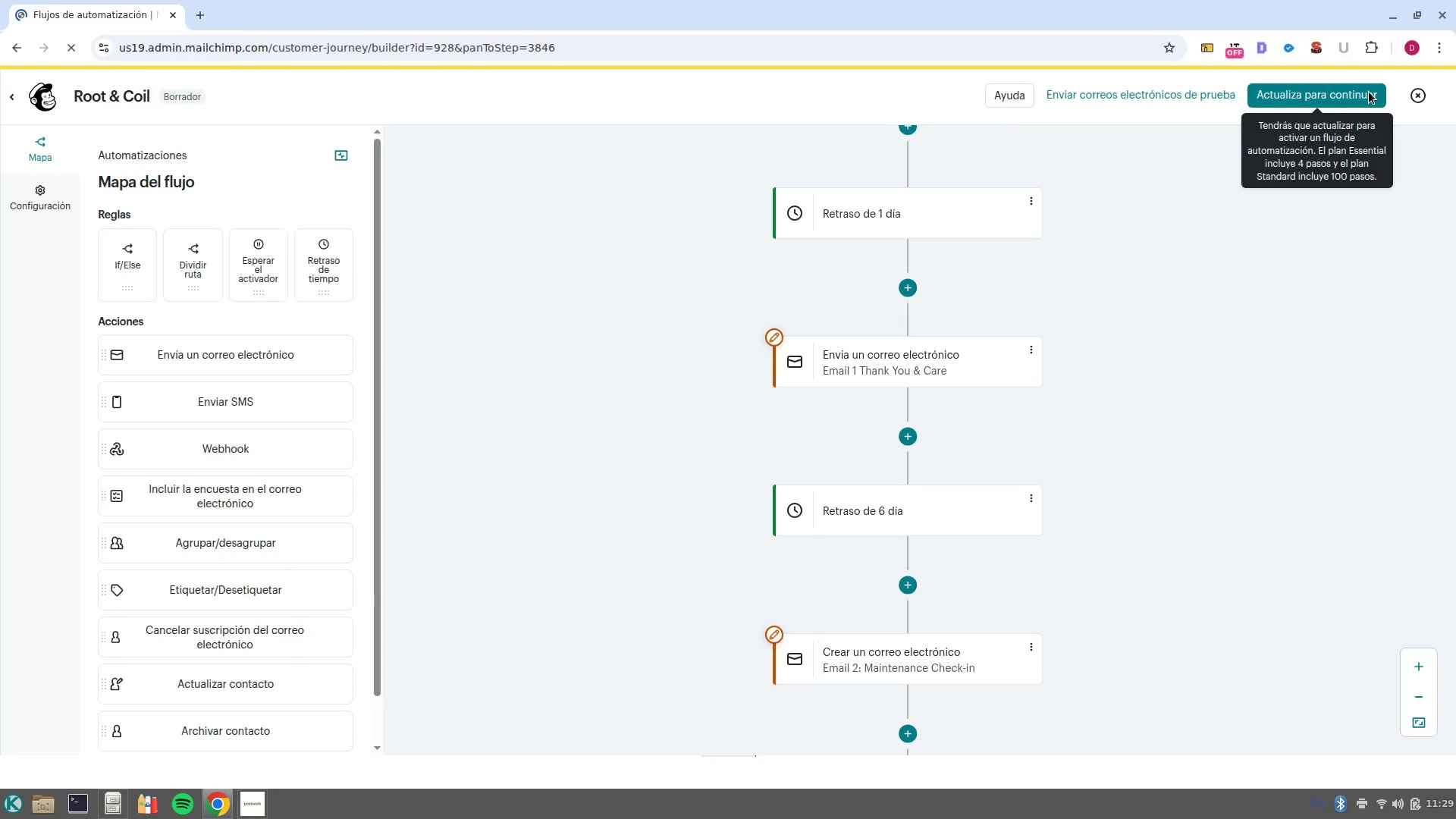 
left_click_drag(start_coordinate=[1190, 596], to_coordinate=[1150, 546])
 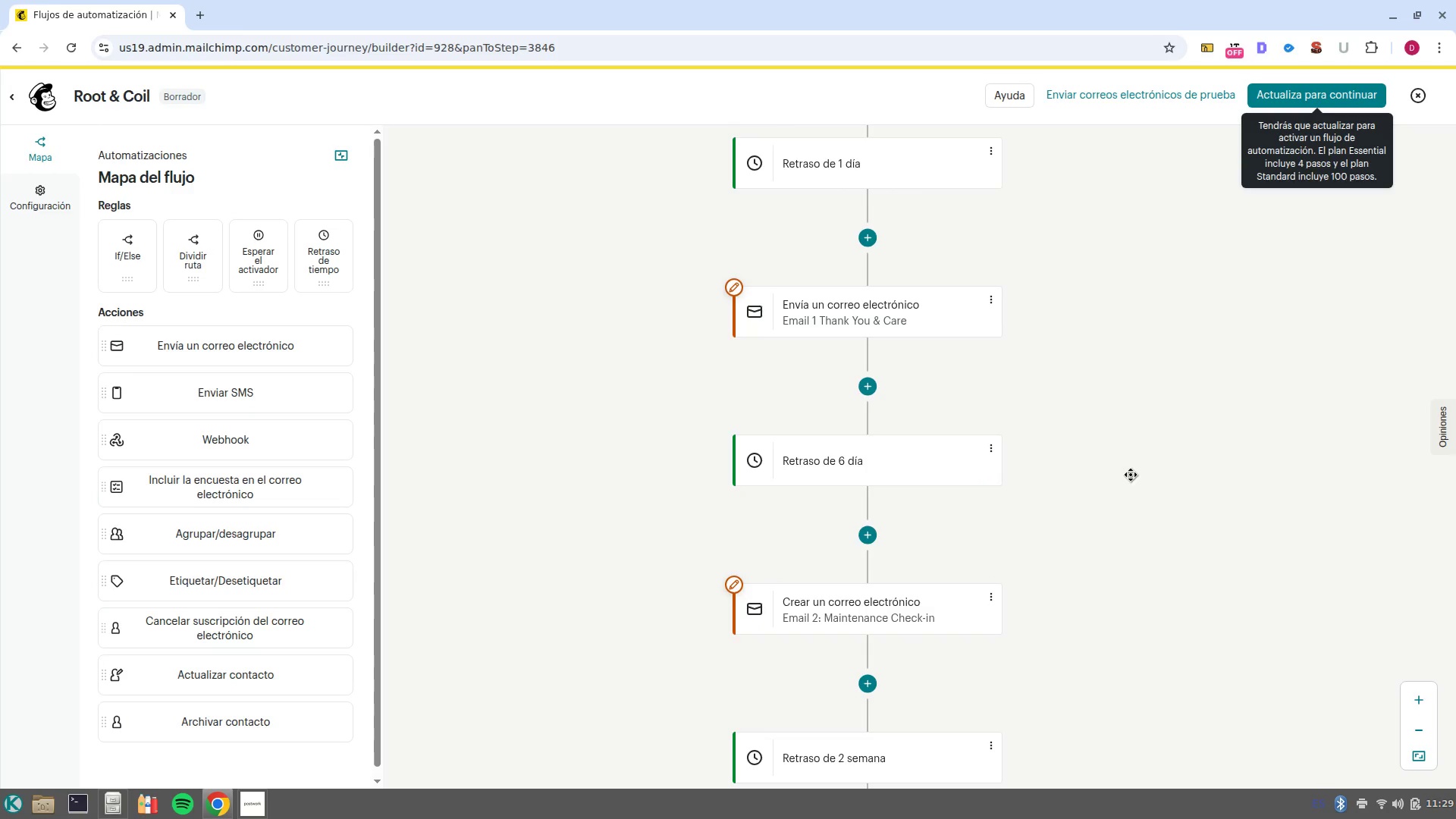 
wait(5.17)
 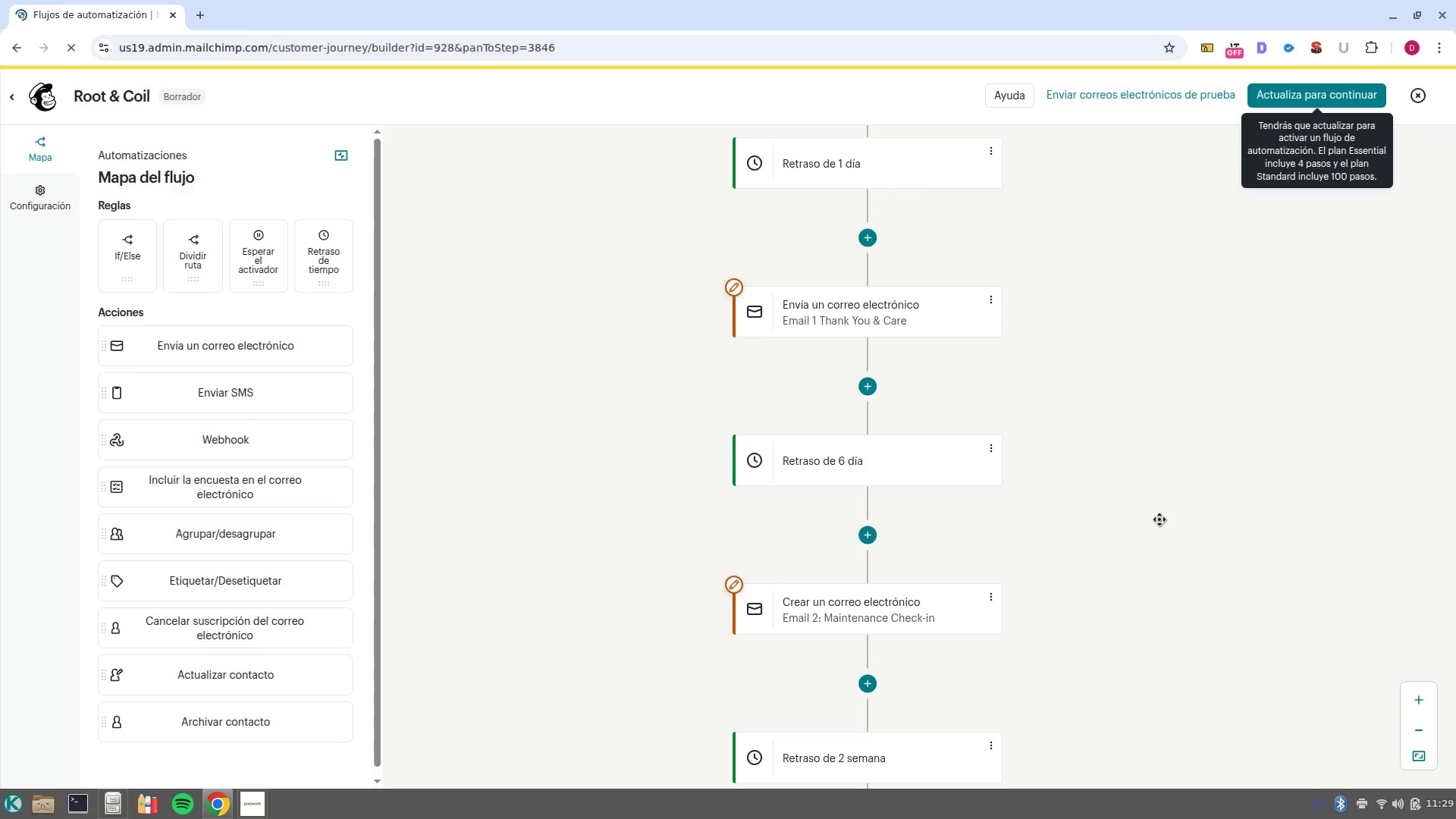 
left_click([827, 318])
 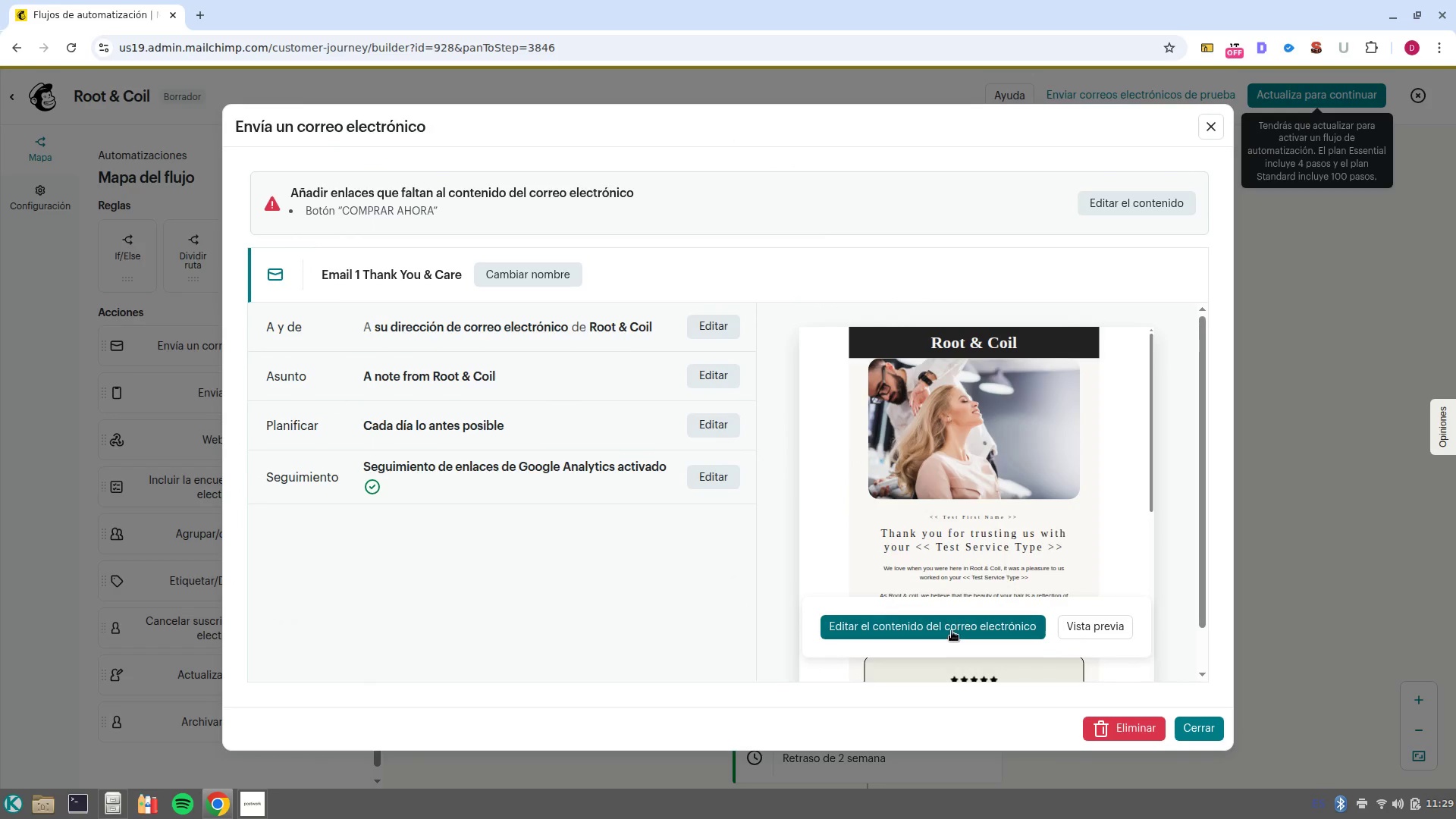 
left_click([952, 624])
 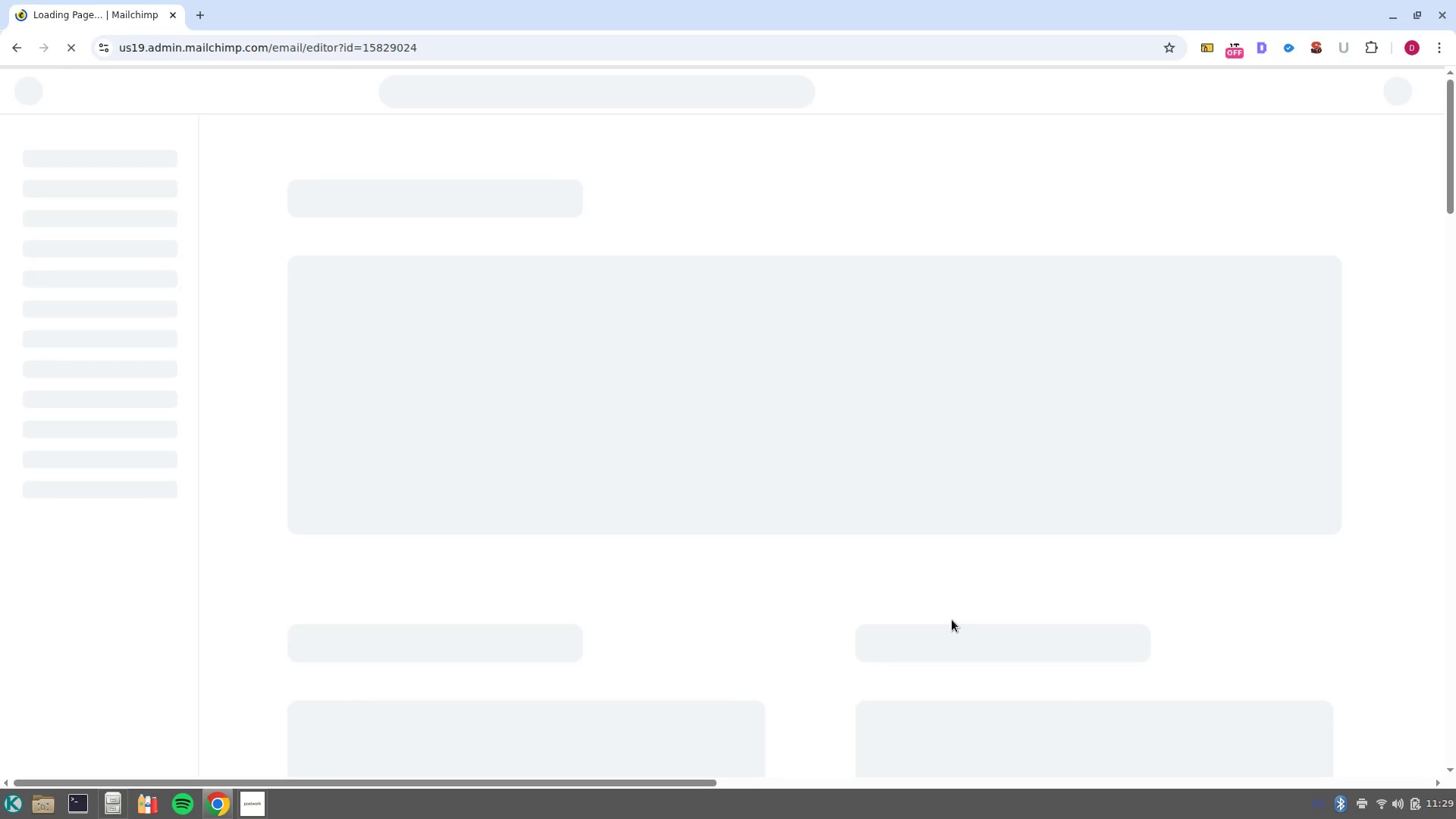 
wait(10.01)
 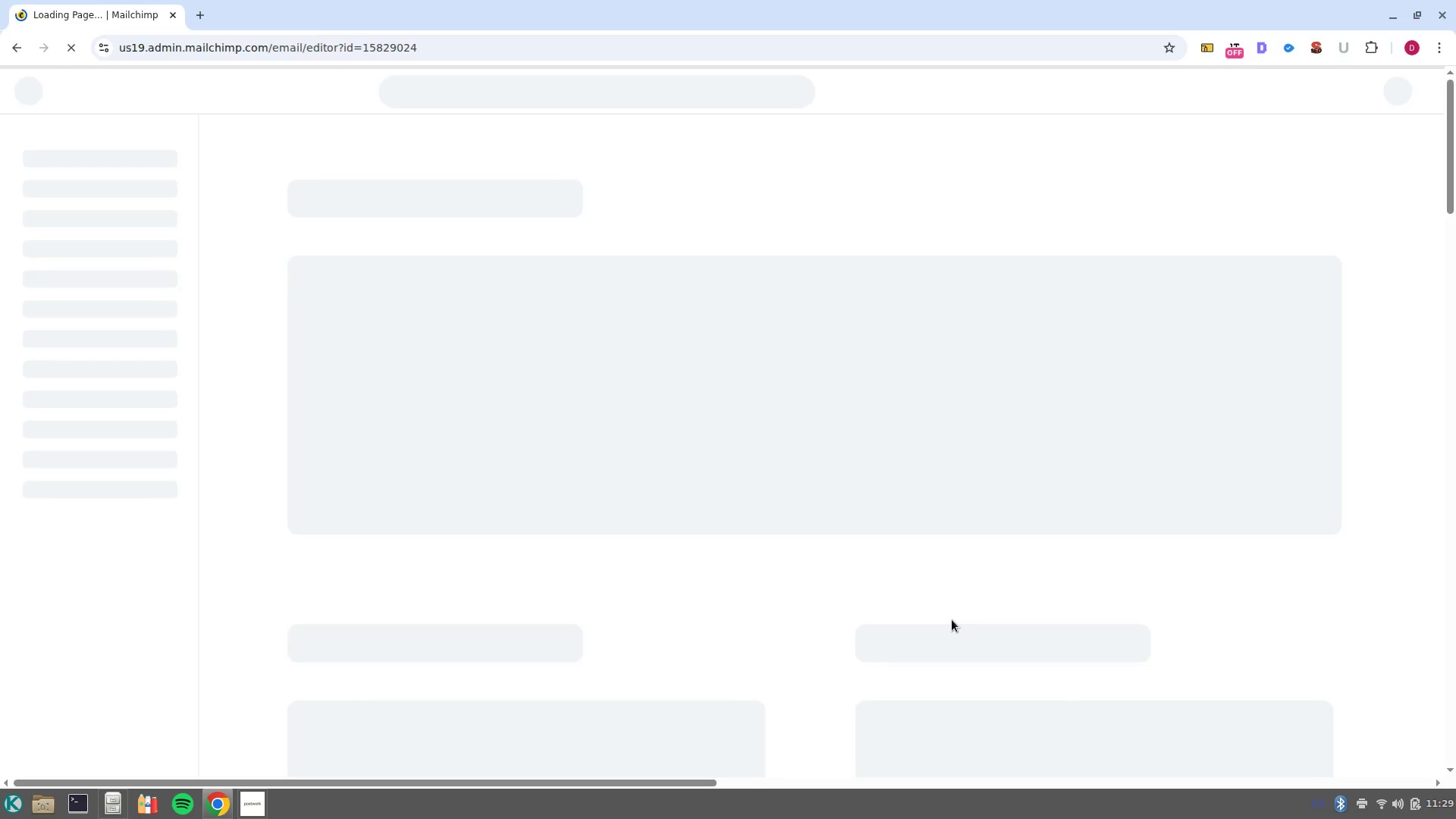 
scroll: coordinate [1008, 626], scroll_direction: down, amount: 9.0
 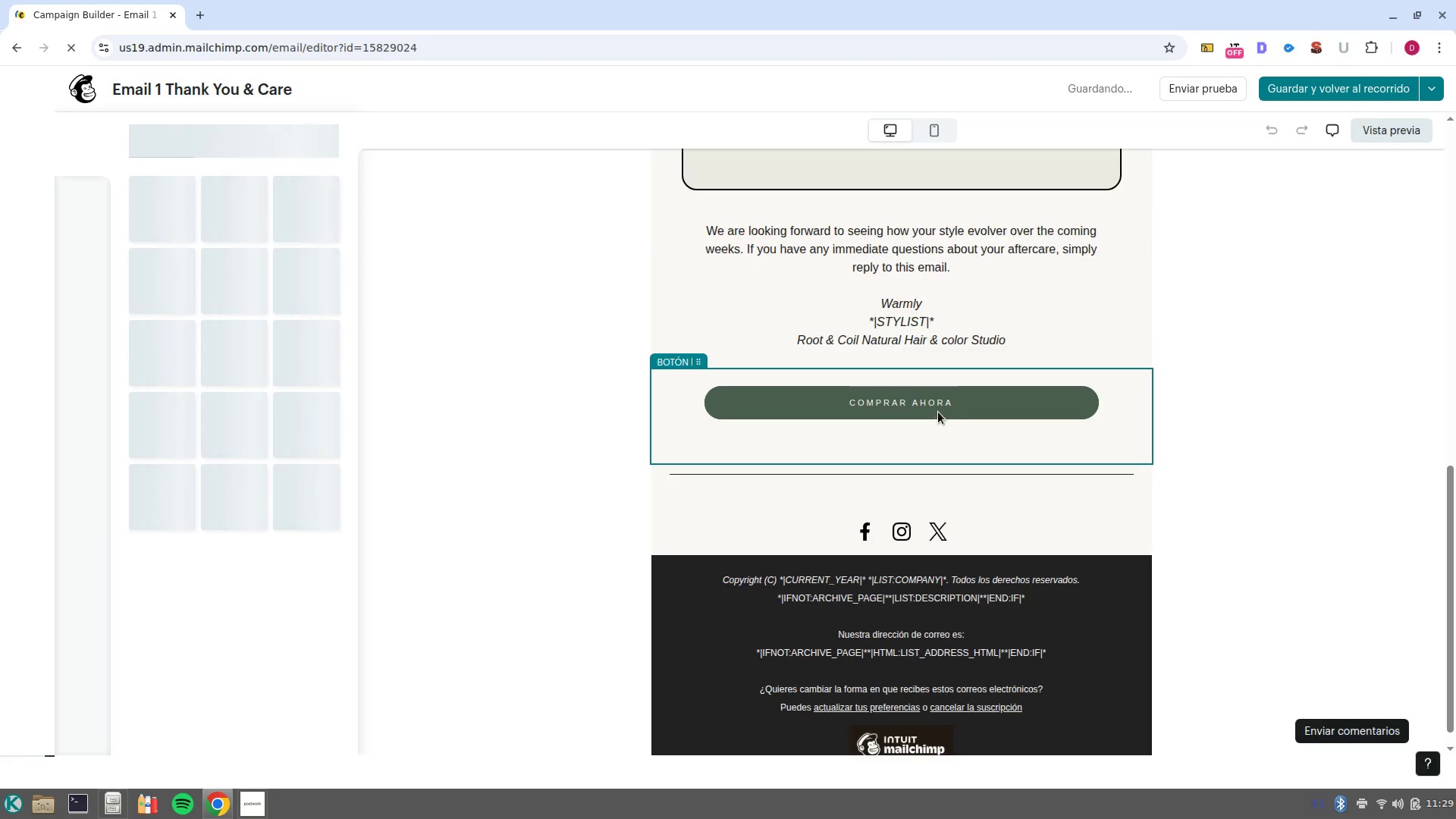 
left_click([938, 412])
 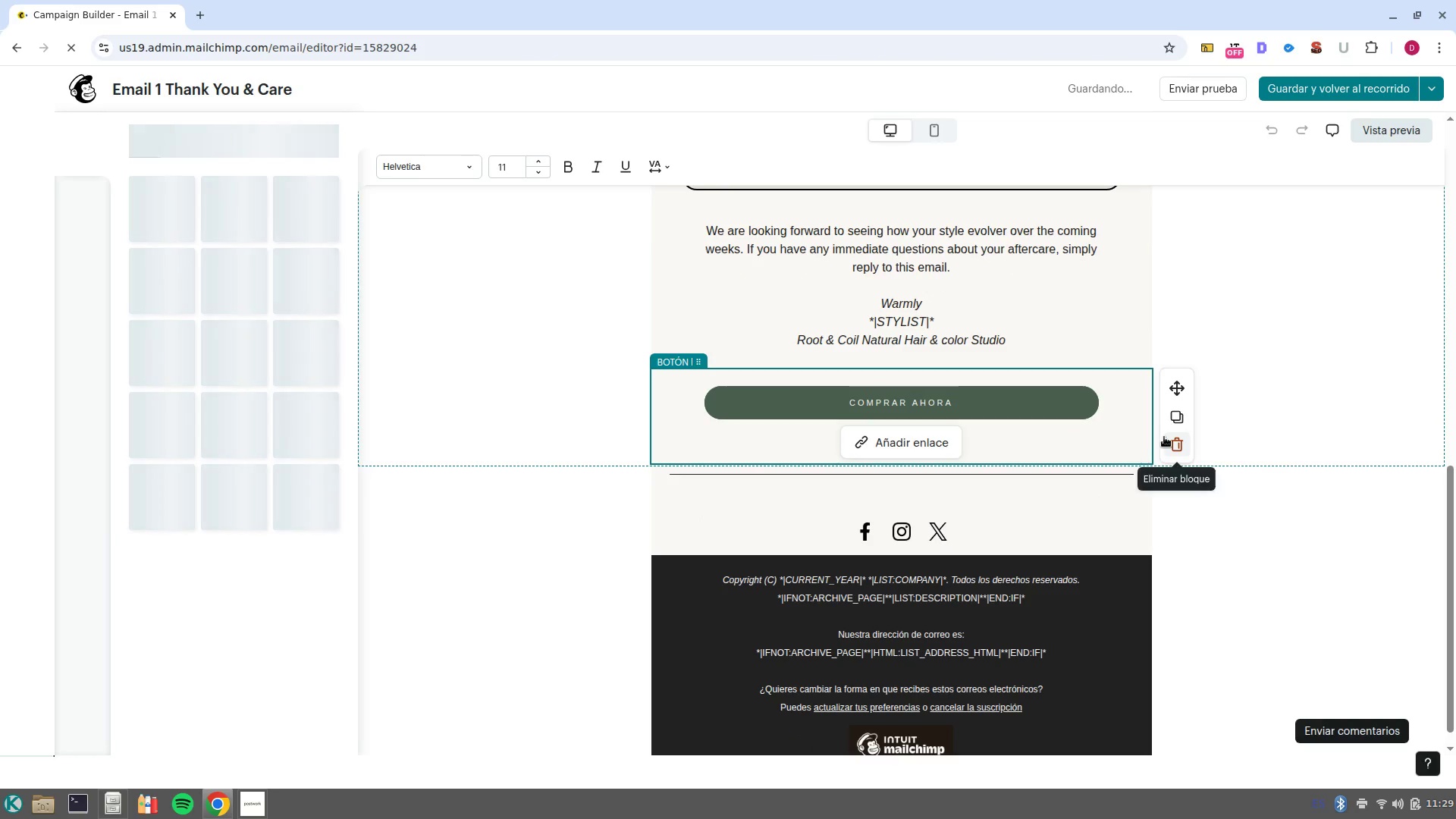 
left_click([1179, 447])
 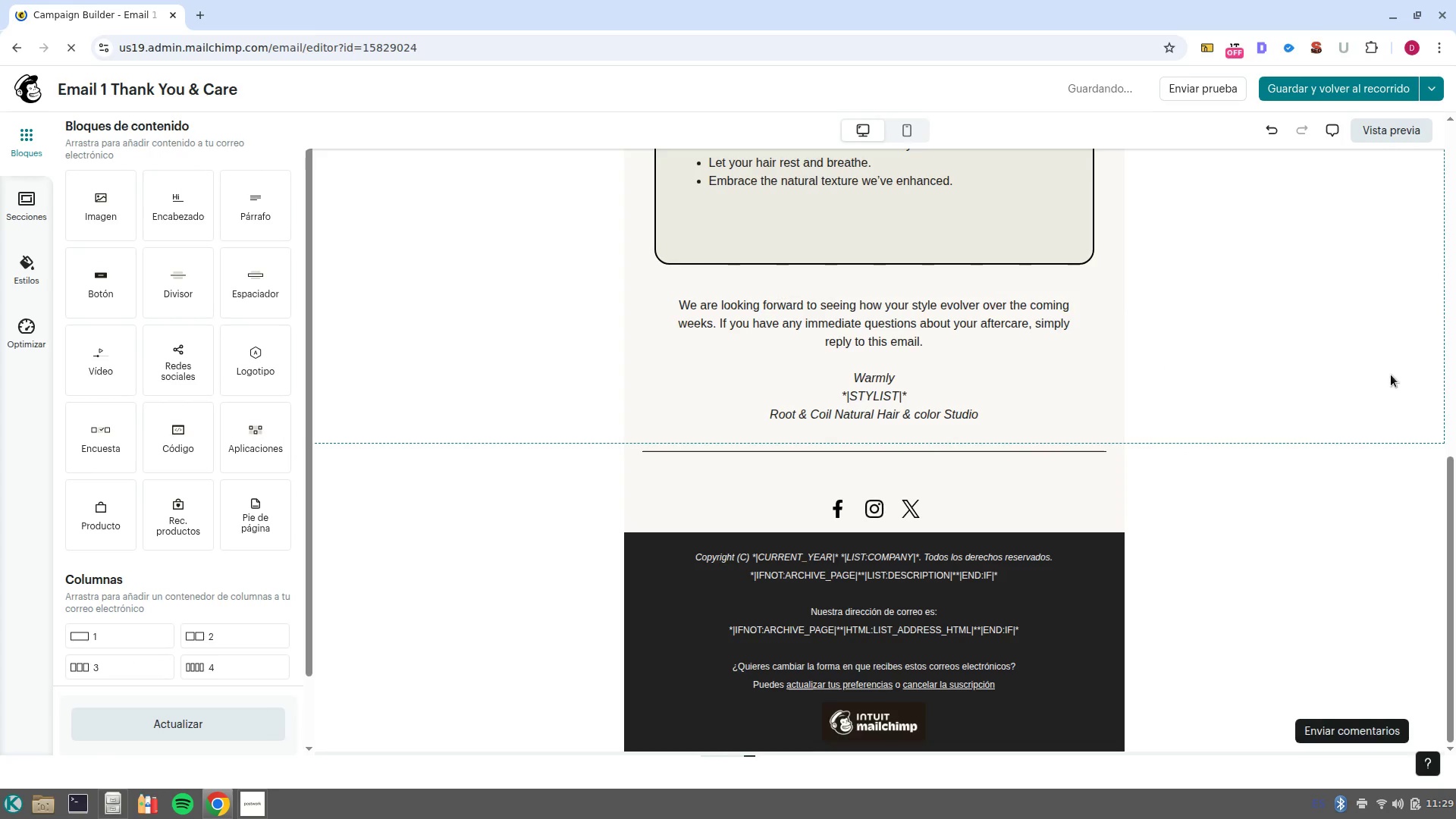 
left_click([1332, 413])
 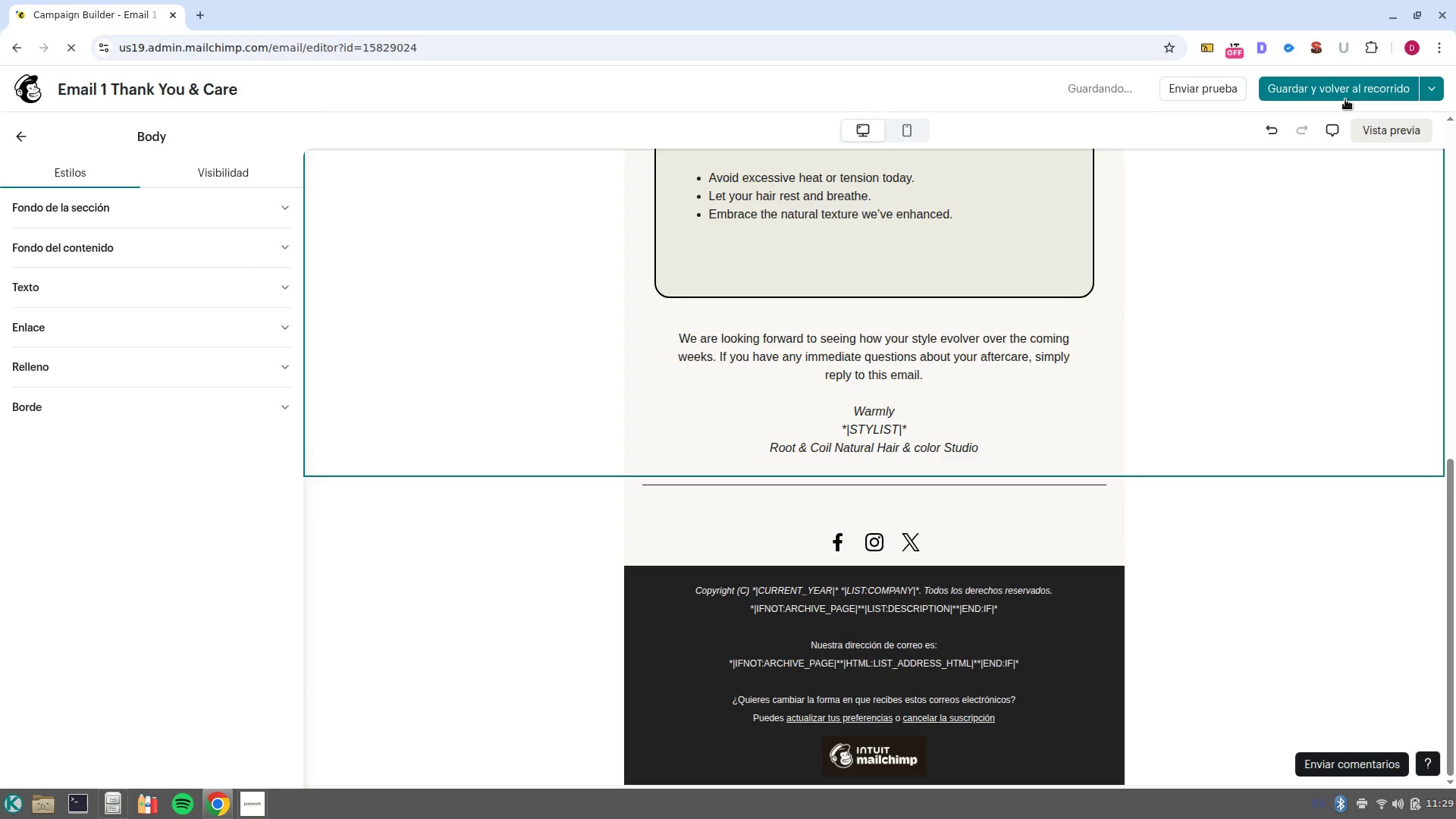 
left_click([1348, 96])
 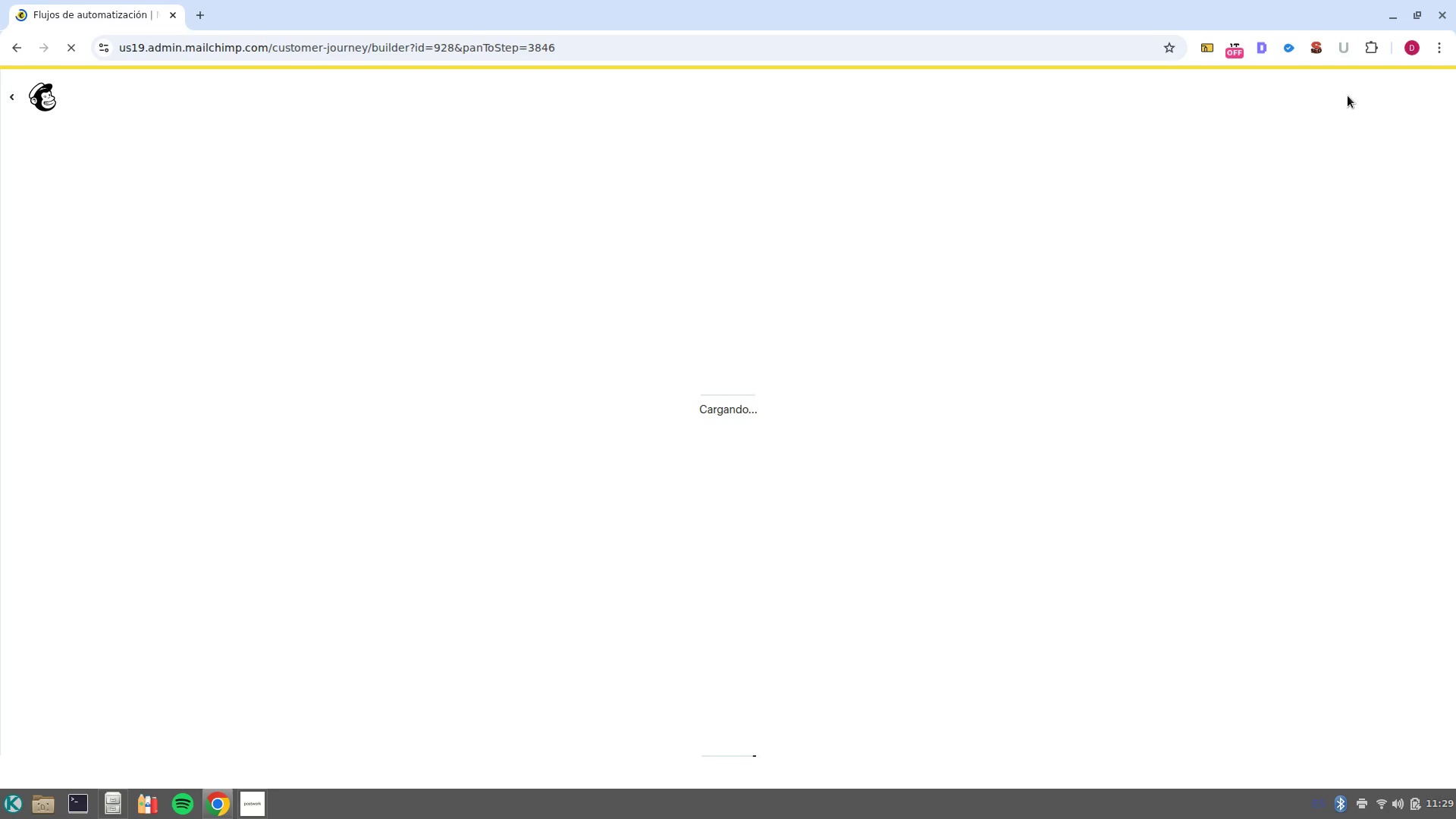 
wait(16.79)
 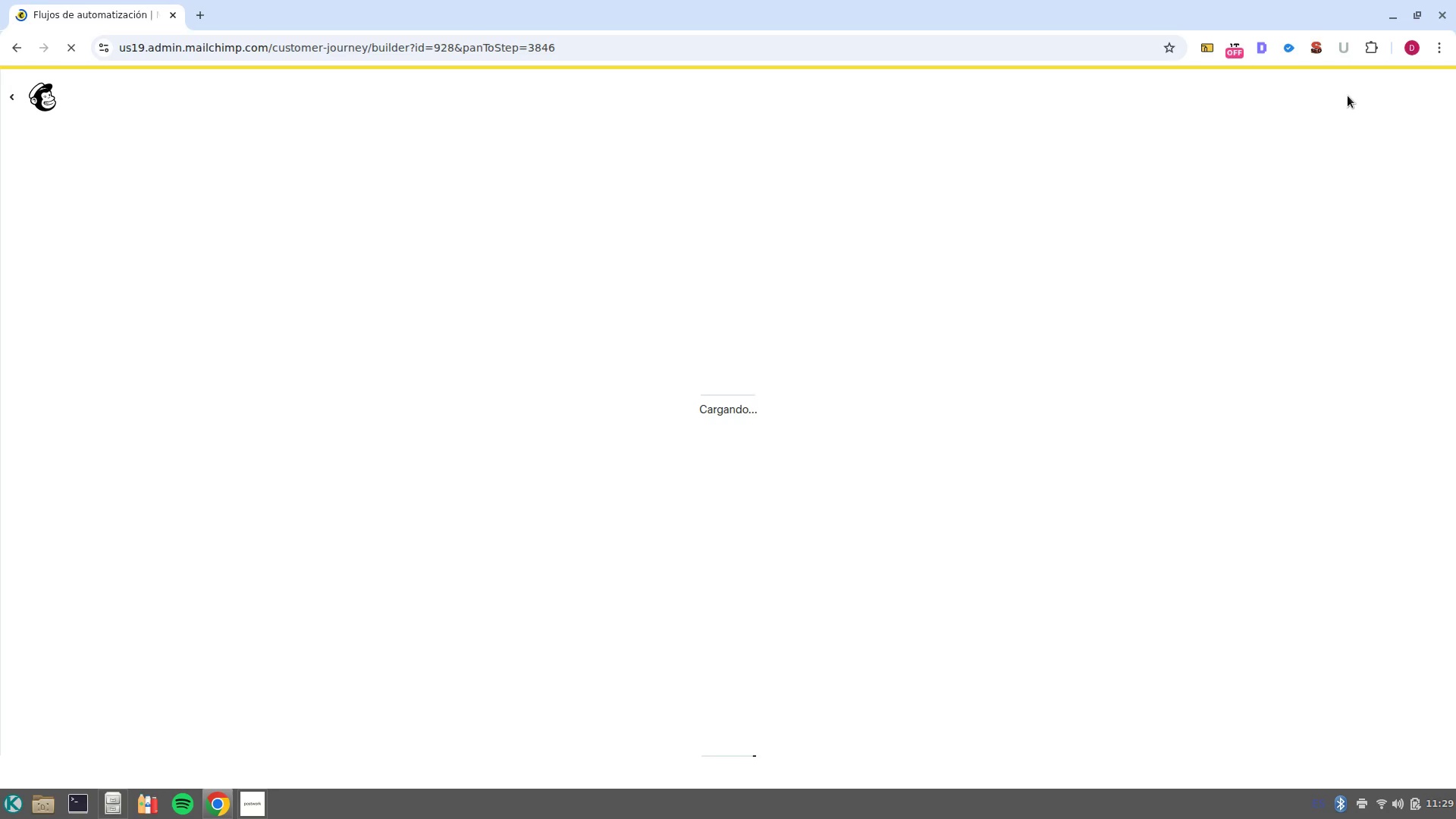 
left_click_drag(start_coordinate=[1268, 537], to_coordinate=[998, 501])
 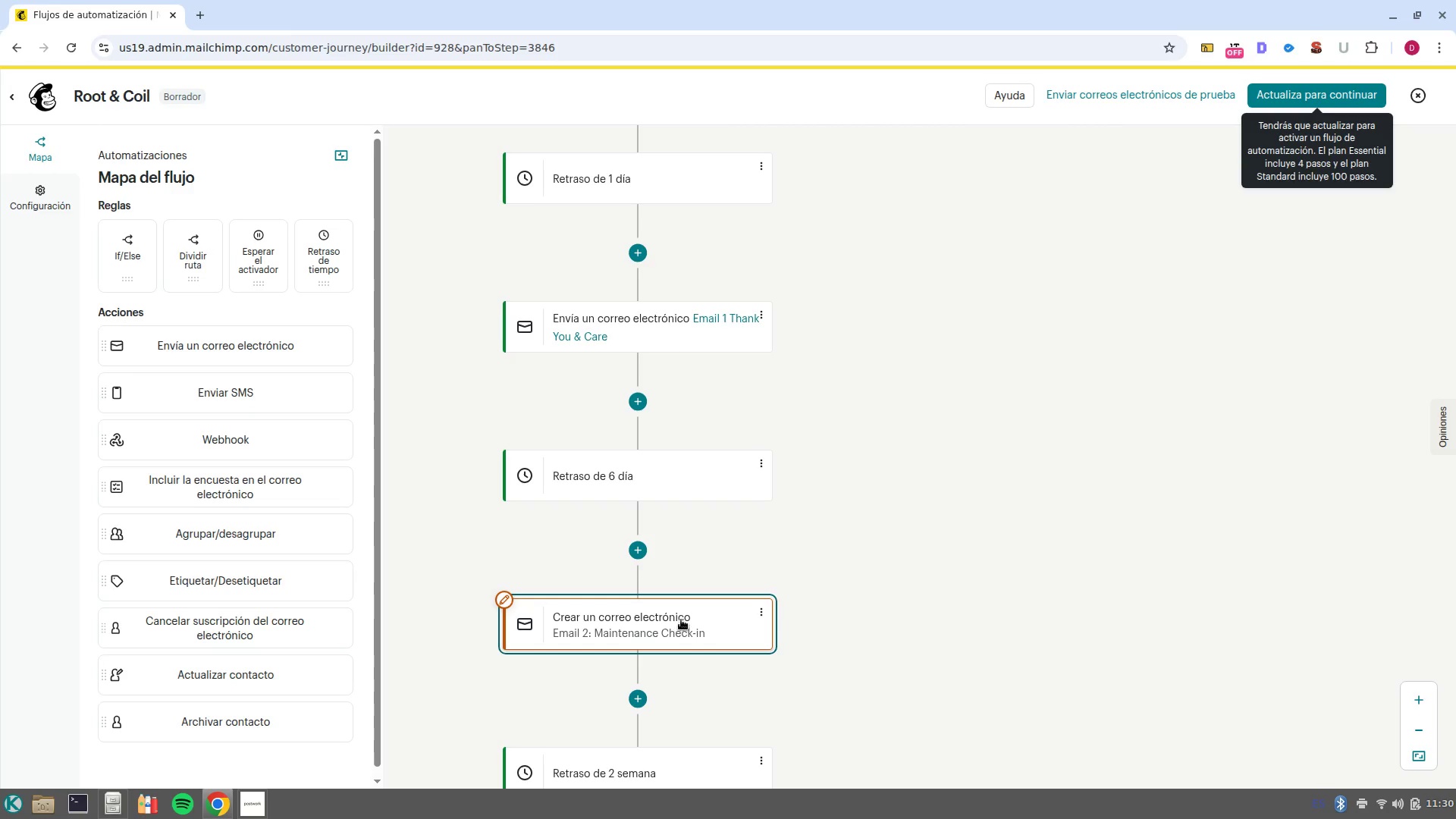 
left_click([681, 620])
 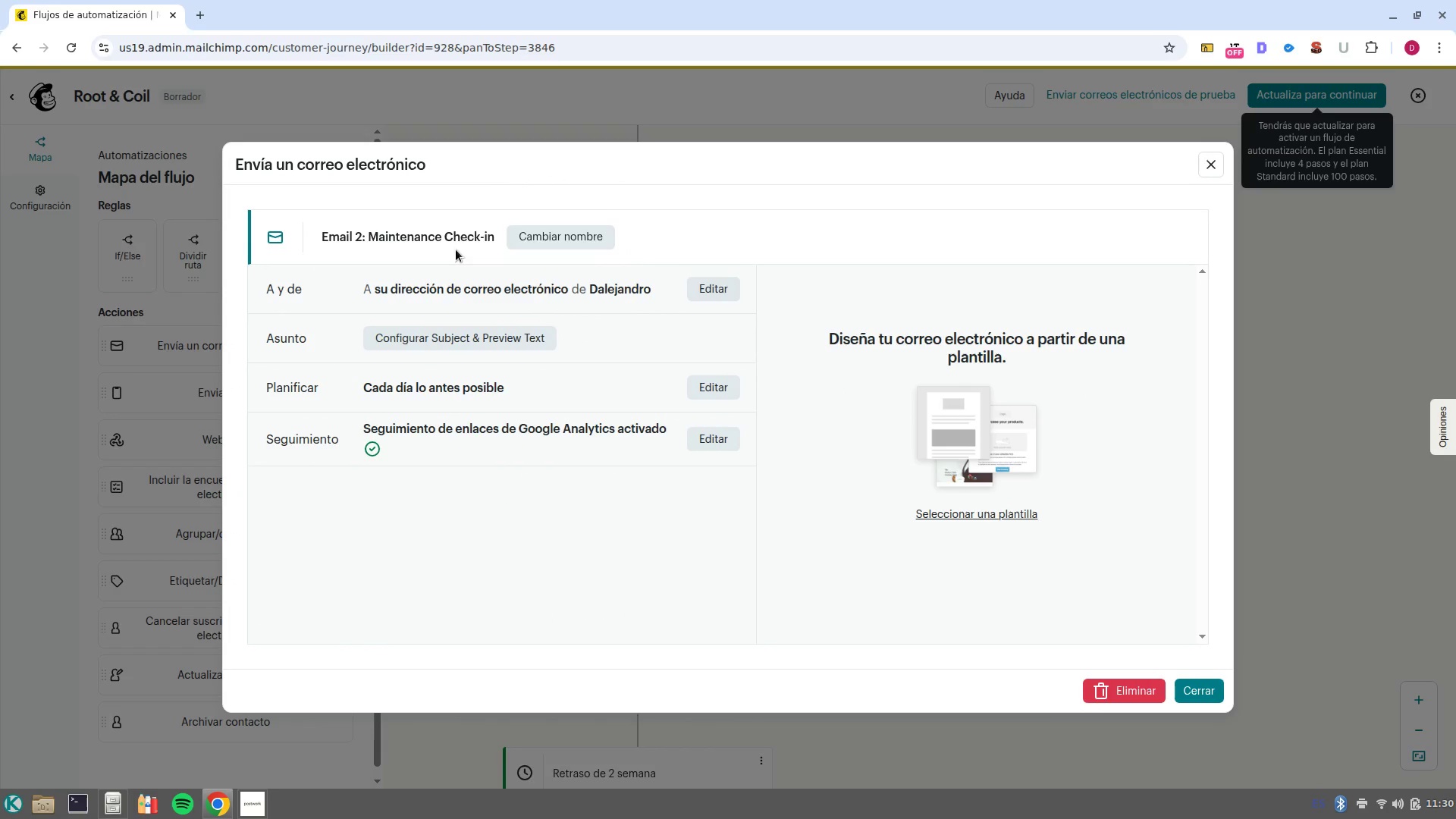 
left_click([715, 285])
 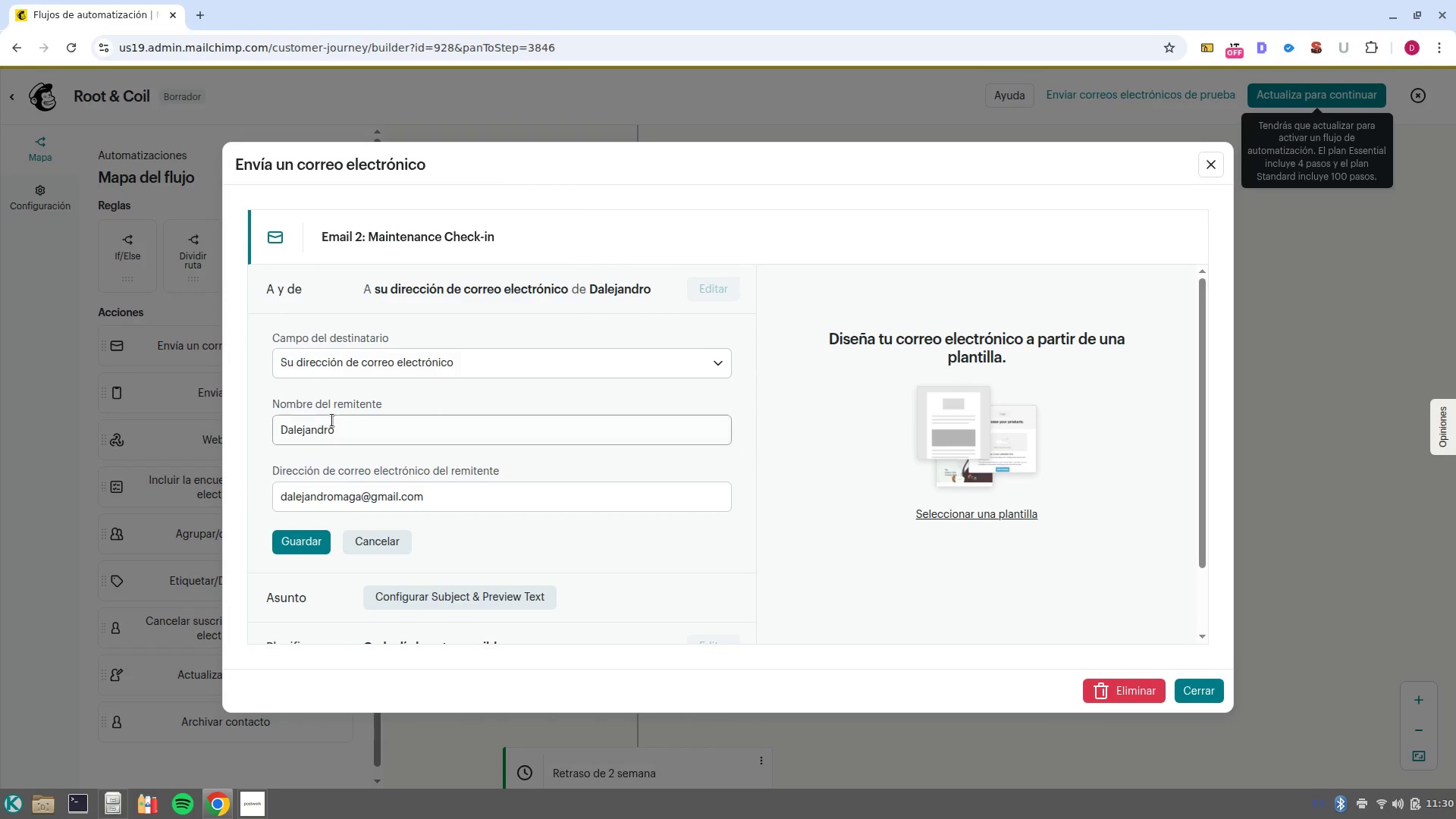 
double_click([331, 422])
 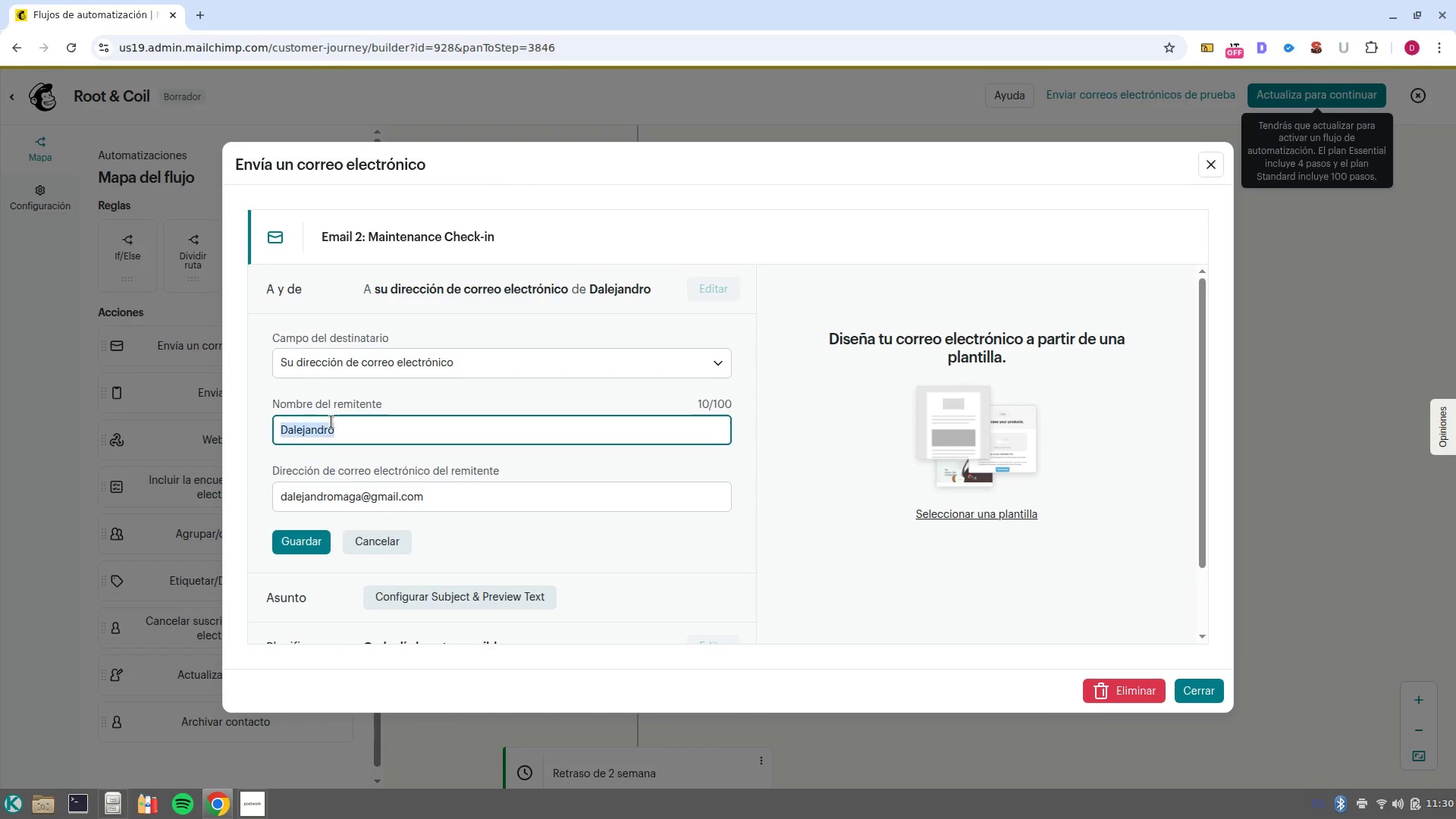 
left_click([331, 422])
 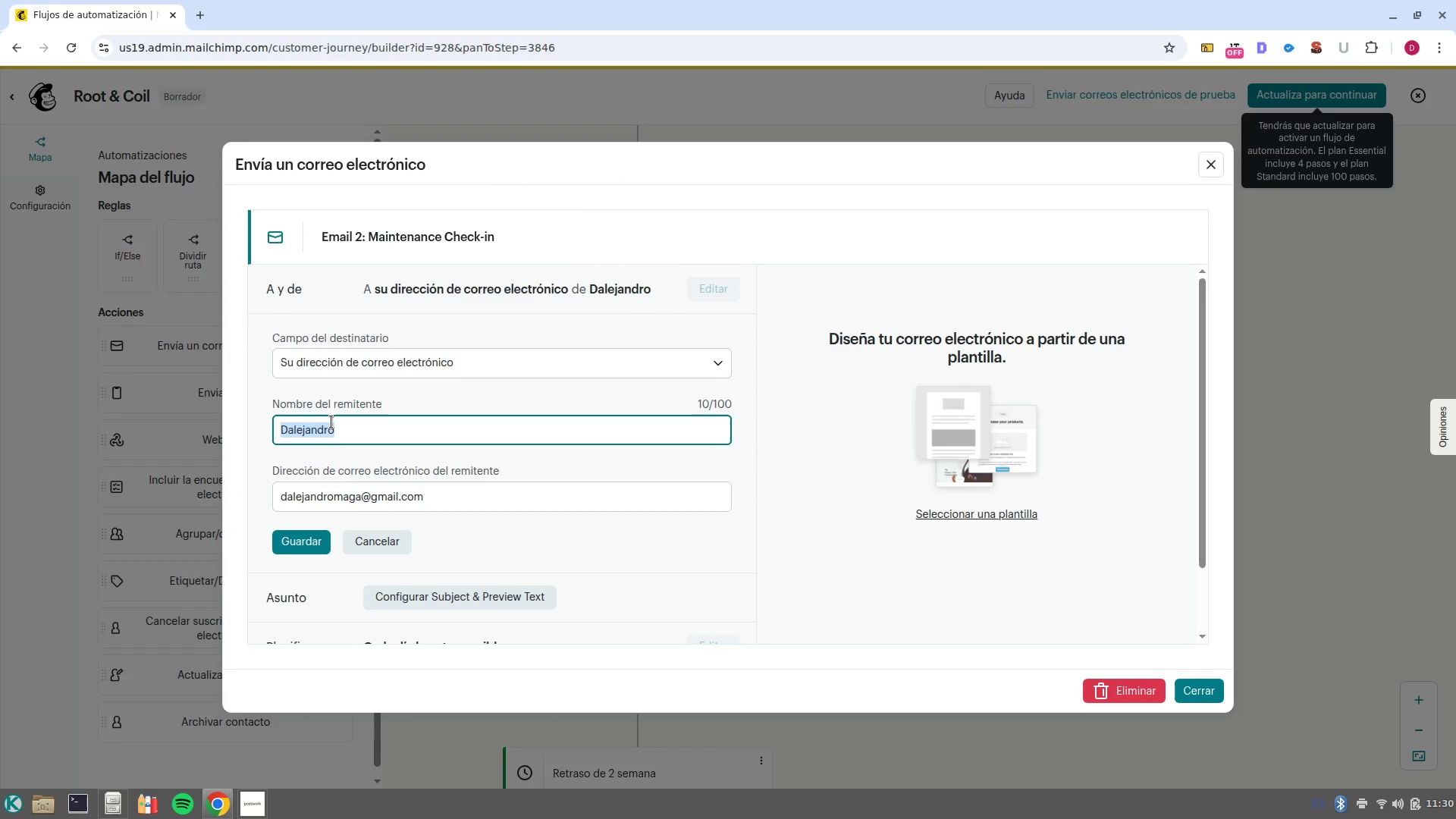 
left_click([331, 422])
 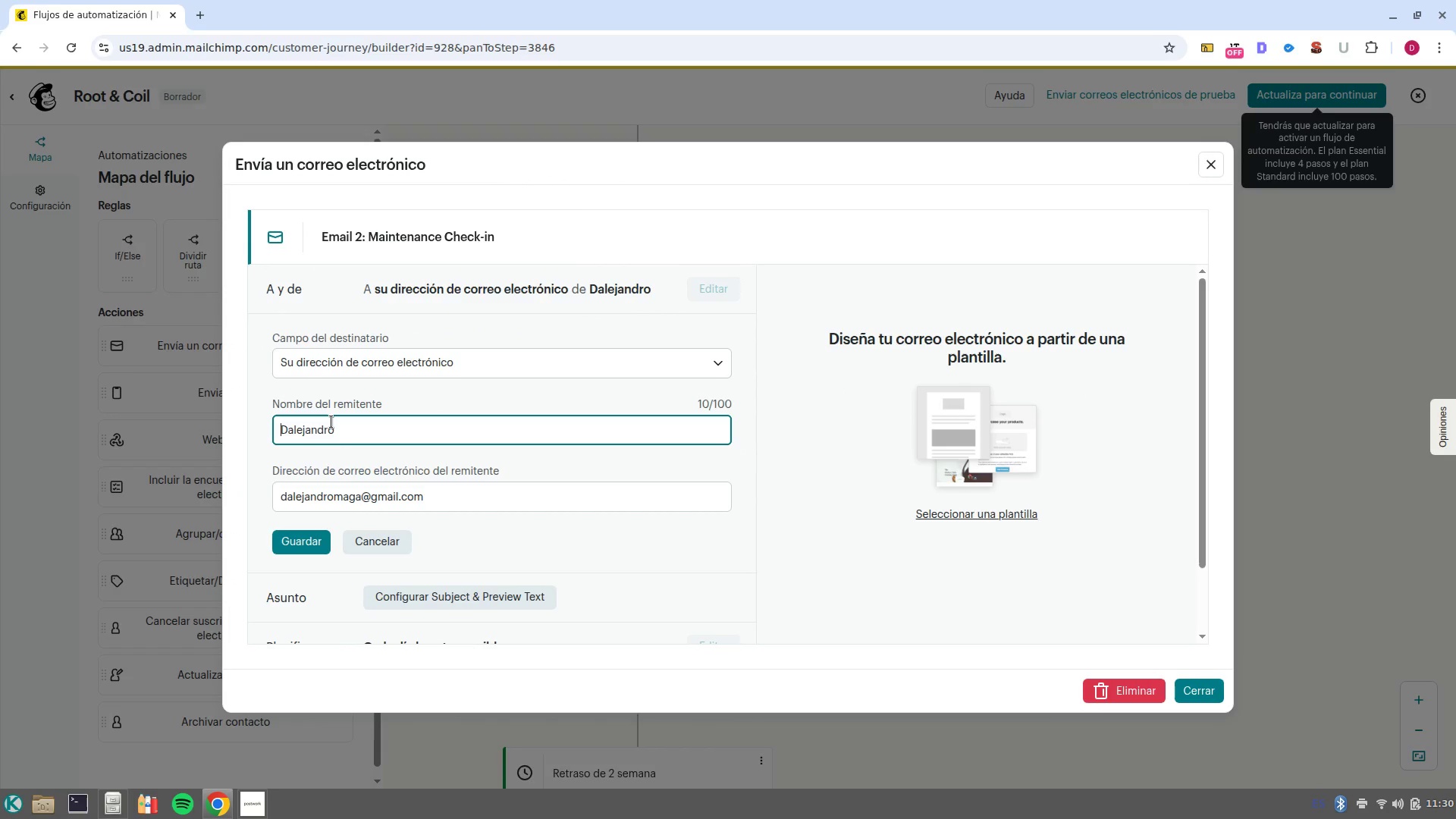 
double_click([331, 422])
 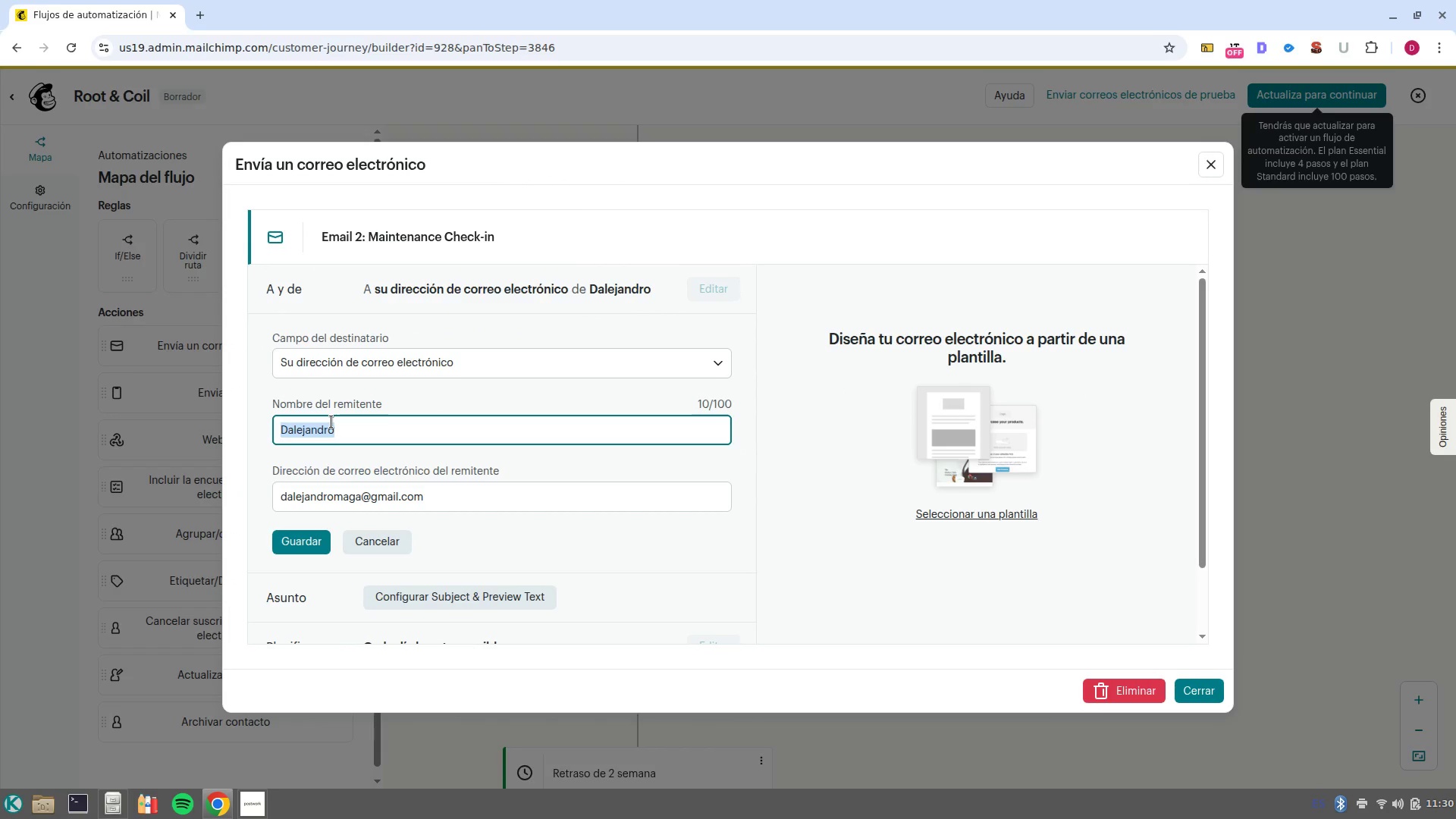 
type(Root ^ Coil)
 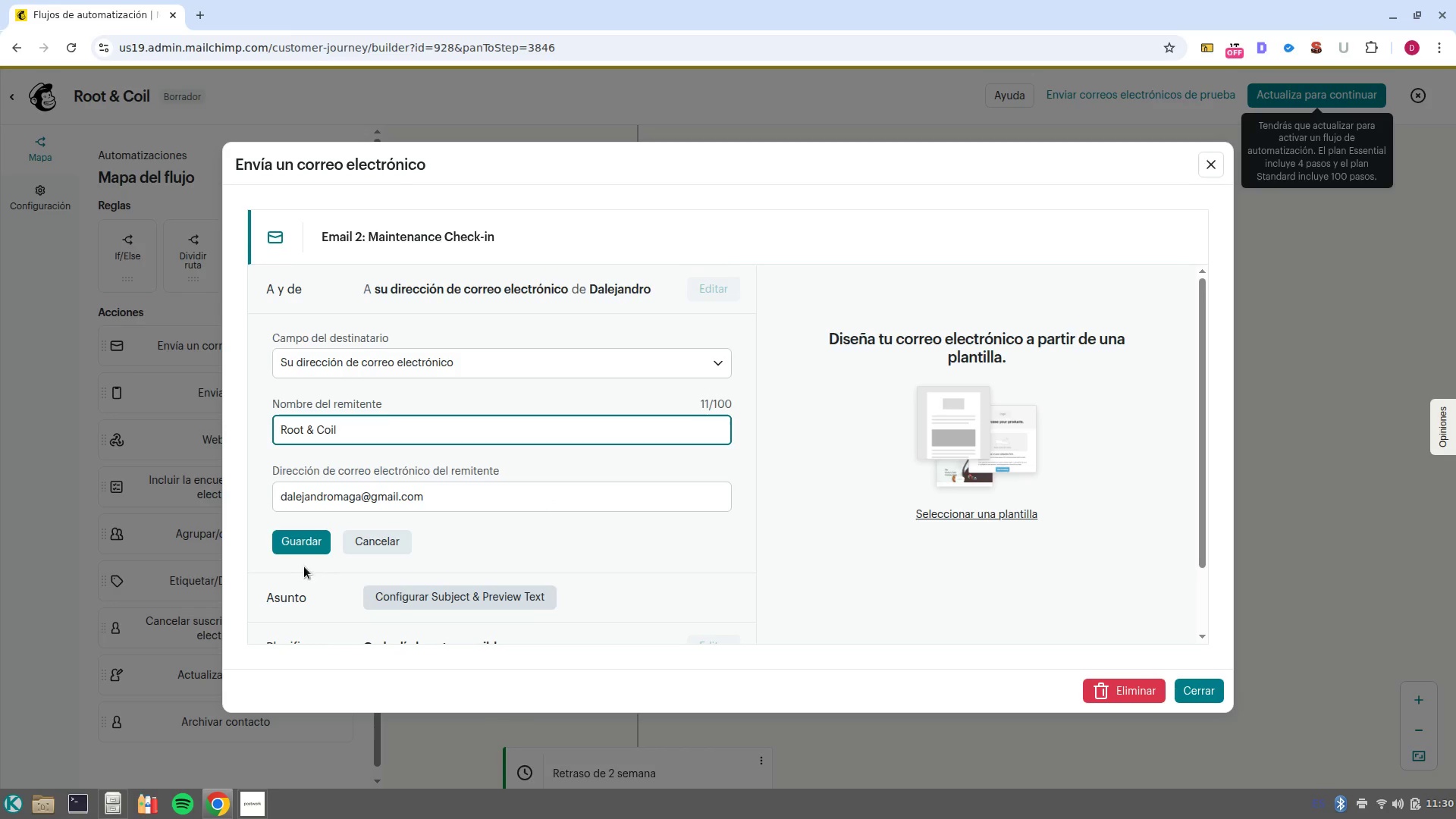 
left_click([308, 550])
 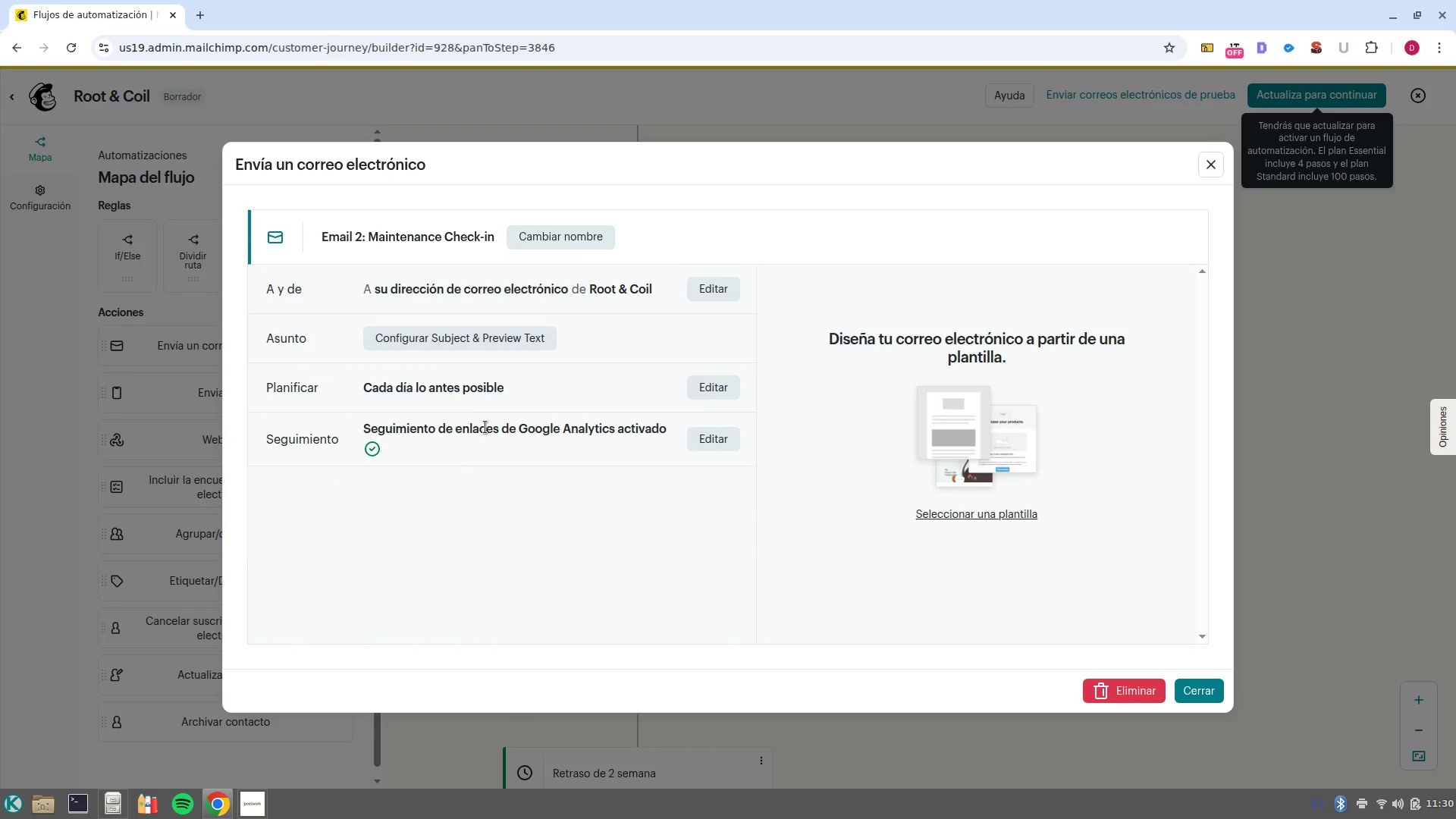 
left_click([529, 349])
 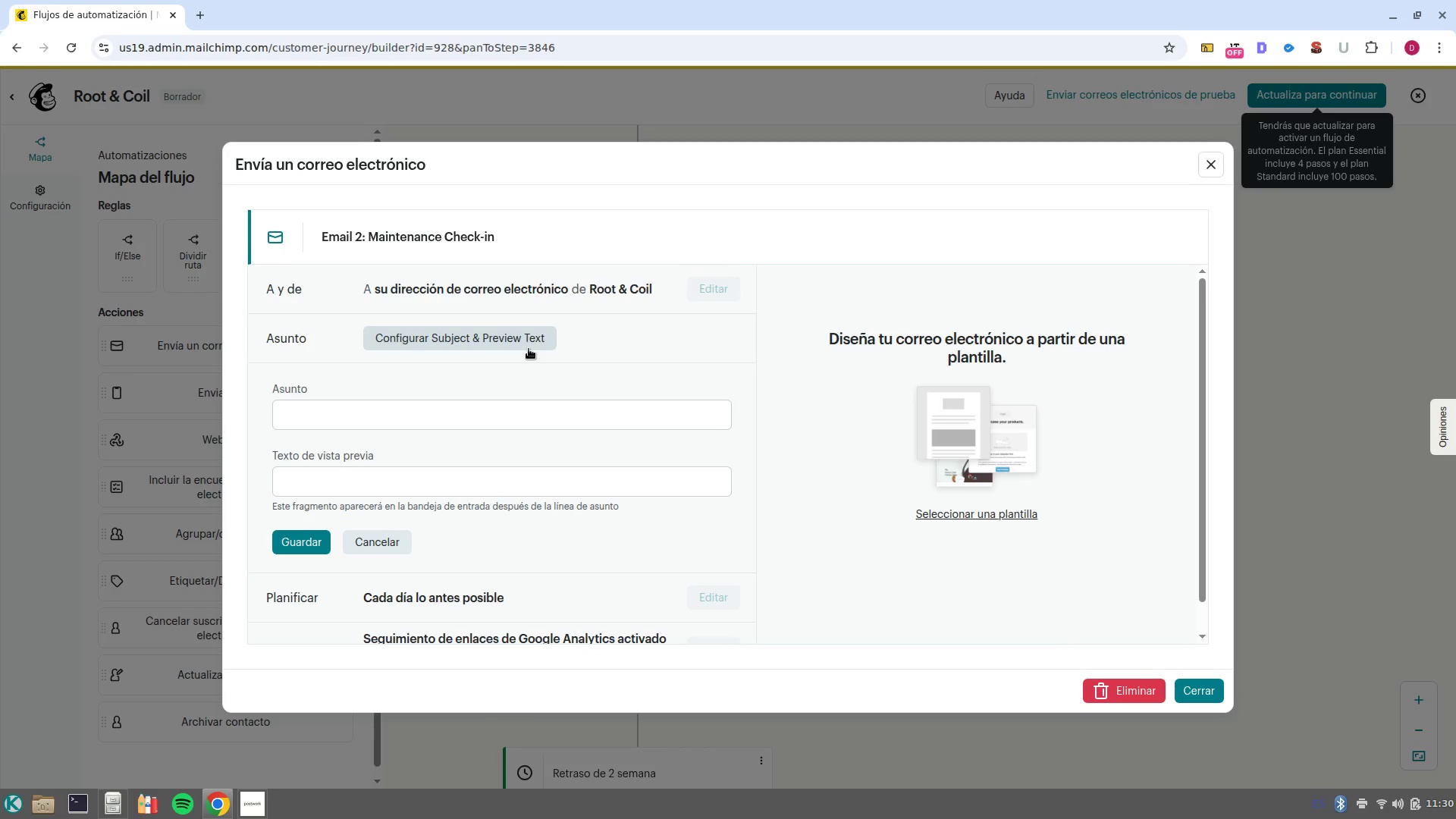 
wait(18.7)
 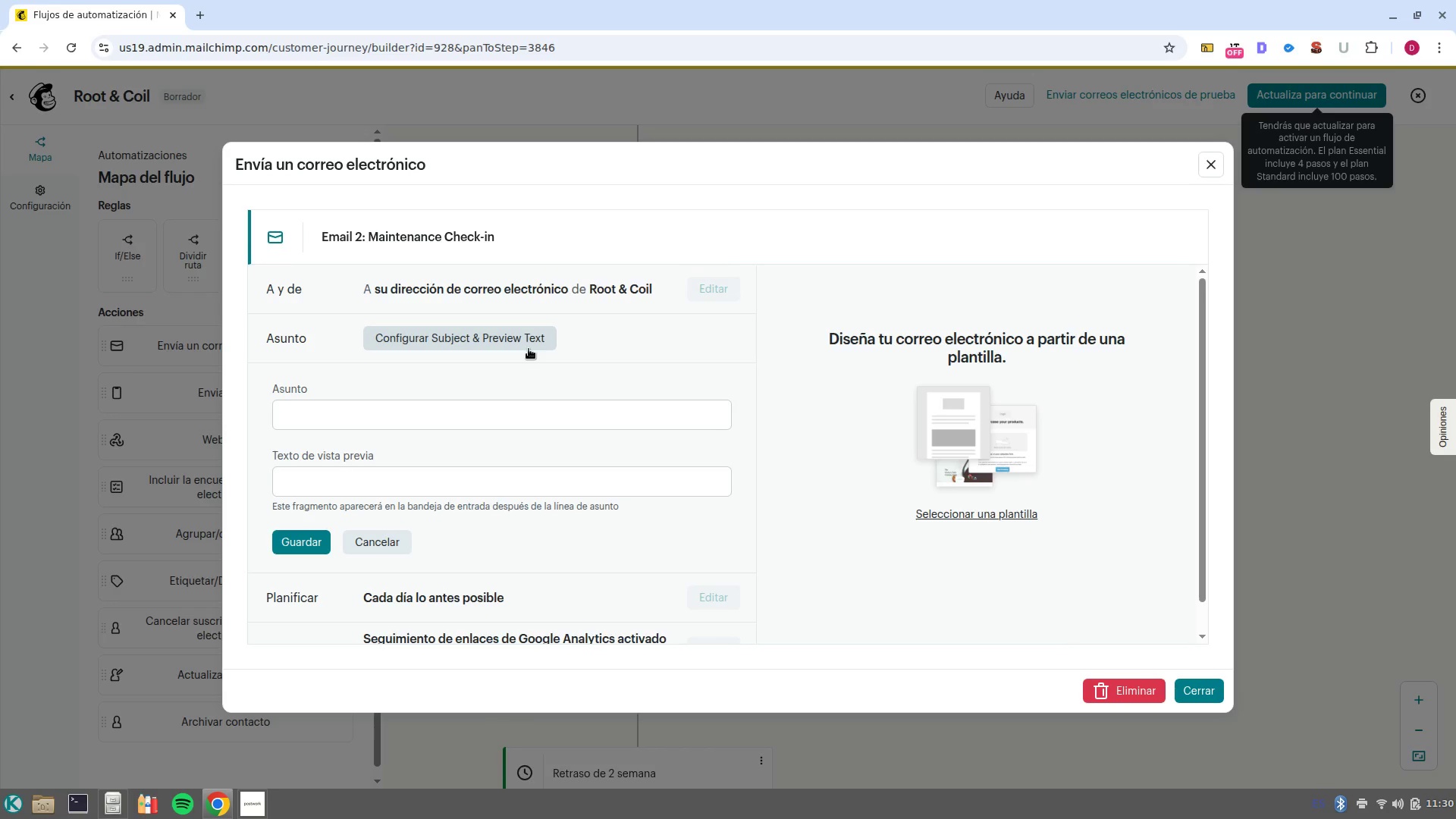 
left_click([471, 406])
 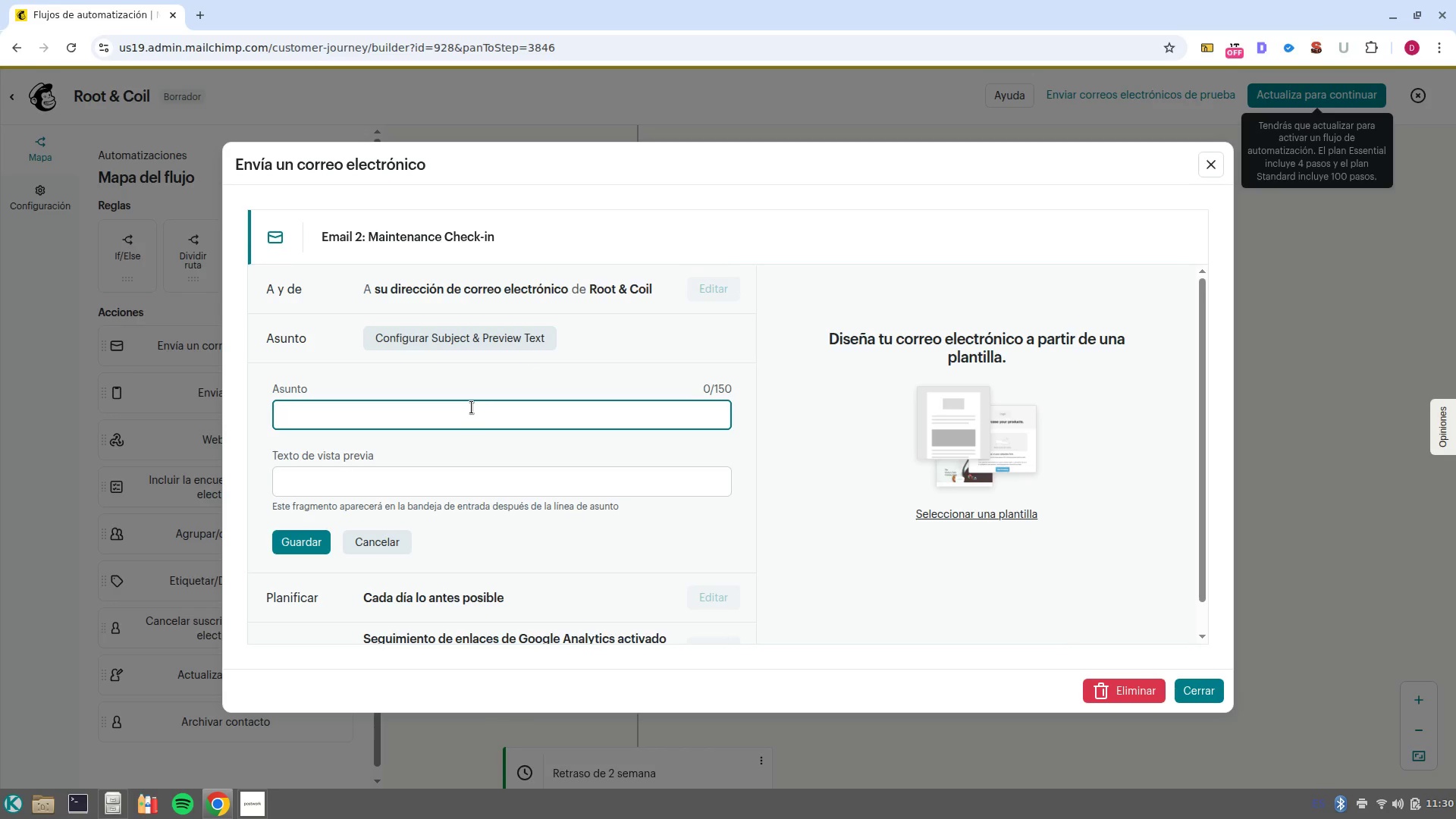 
type(How is your n)
key(Backspace)
key(Backspace)
type( }1SERVC+)
key(Backspace)
key(Backspace)
type(ICE1} Fe)
key(Backspace)
key(Backspace)
type(felling-)
key(Backspace)
type(_)
 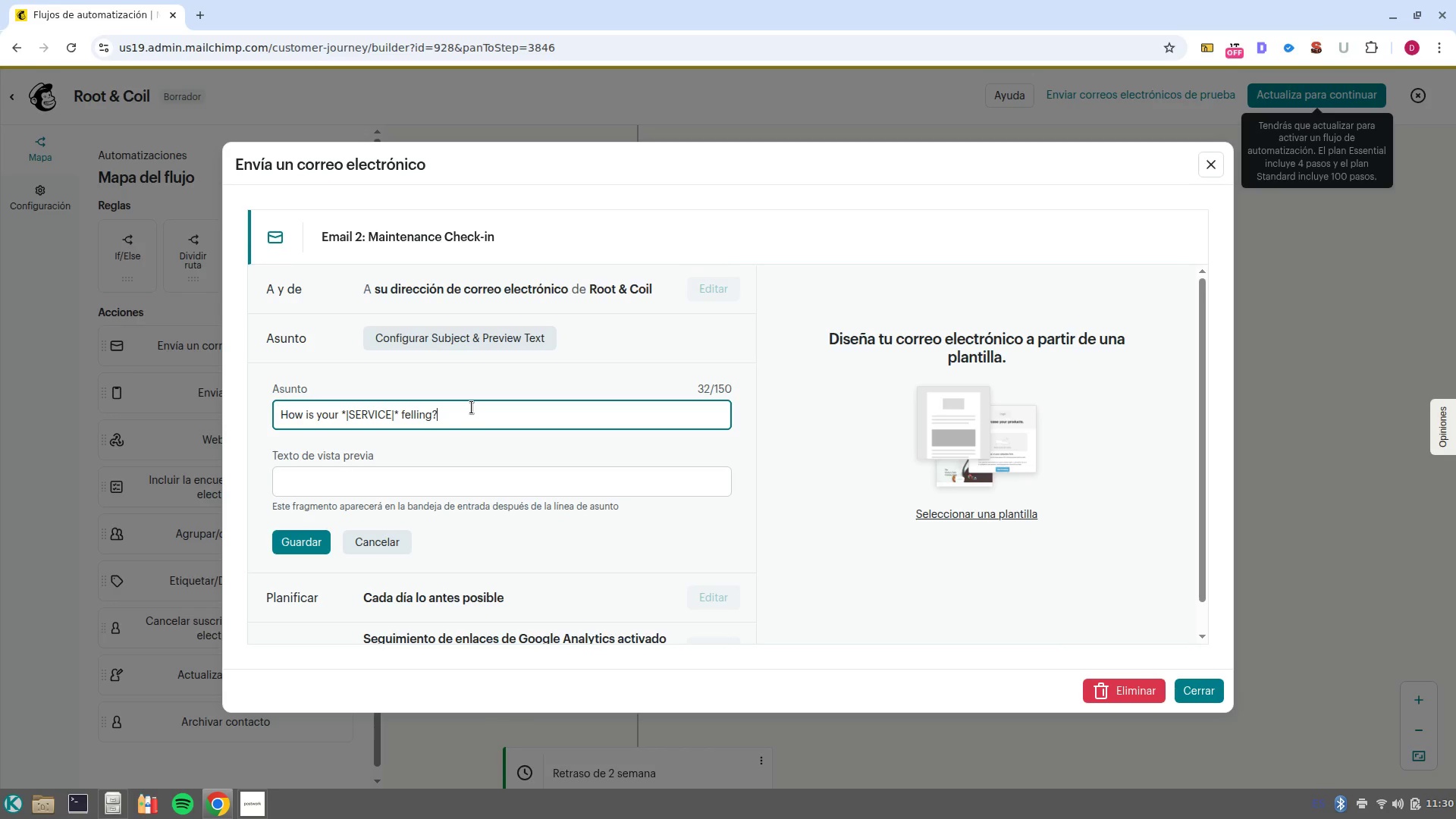 
hold_key(key=AltRight, duration=0.42)
 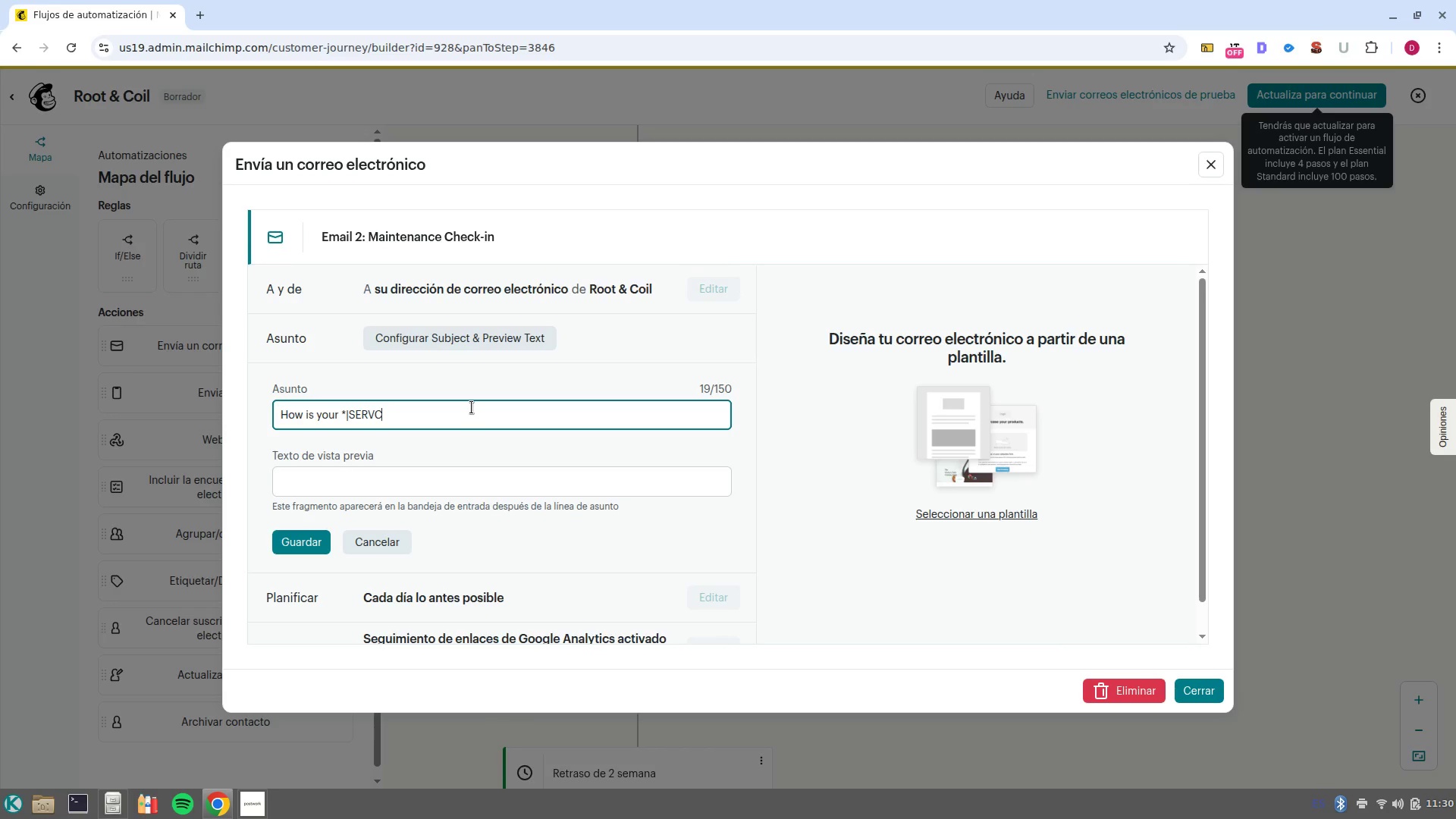 
hold_key(key=AltRight, duration=0.56)
 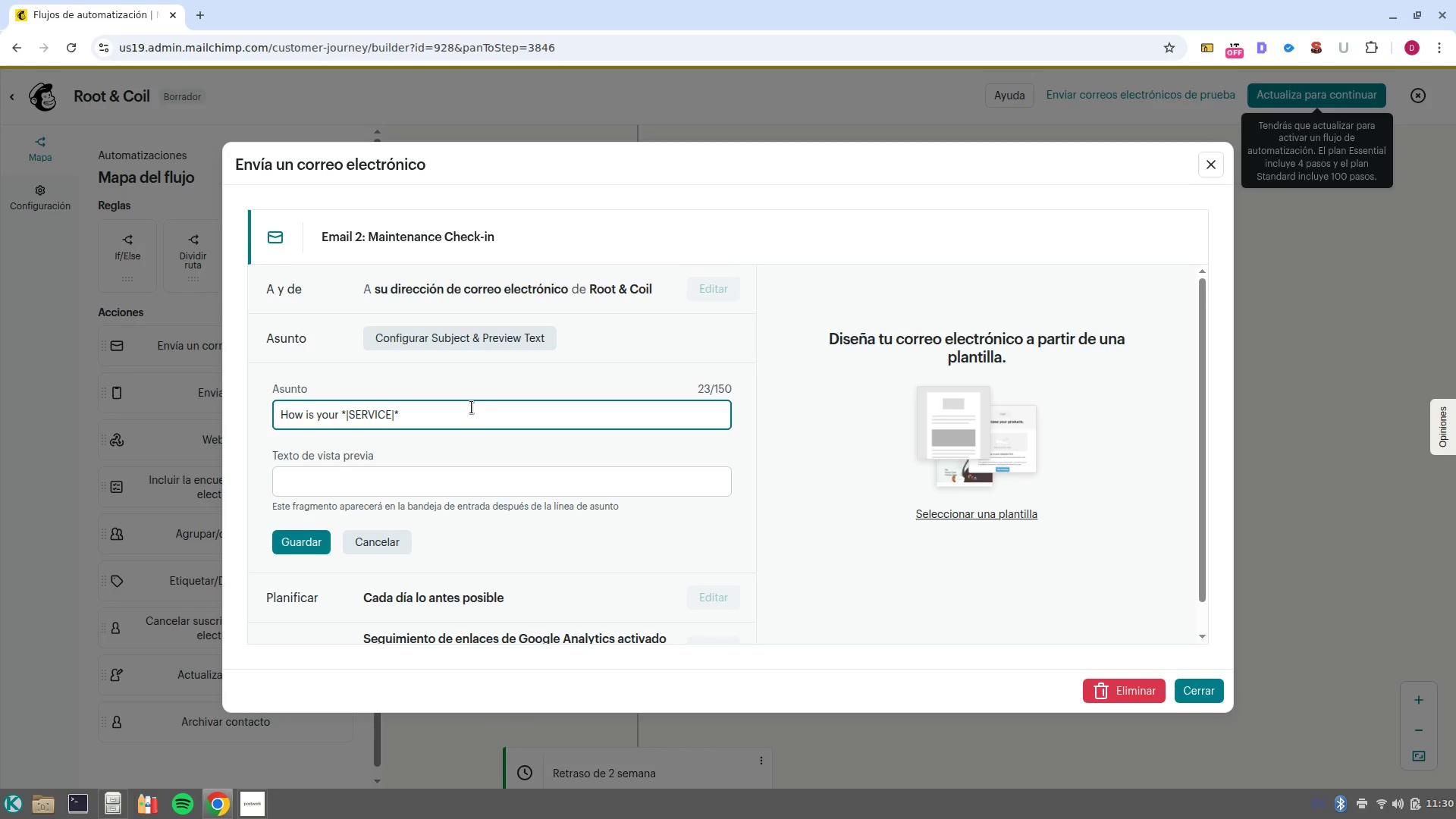 
left_click([315, 528])
 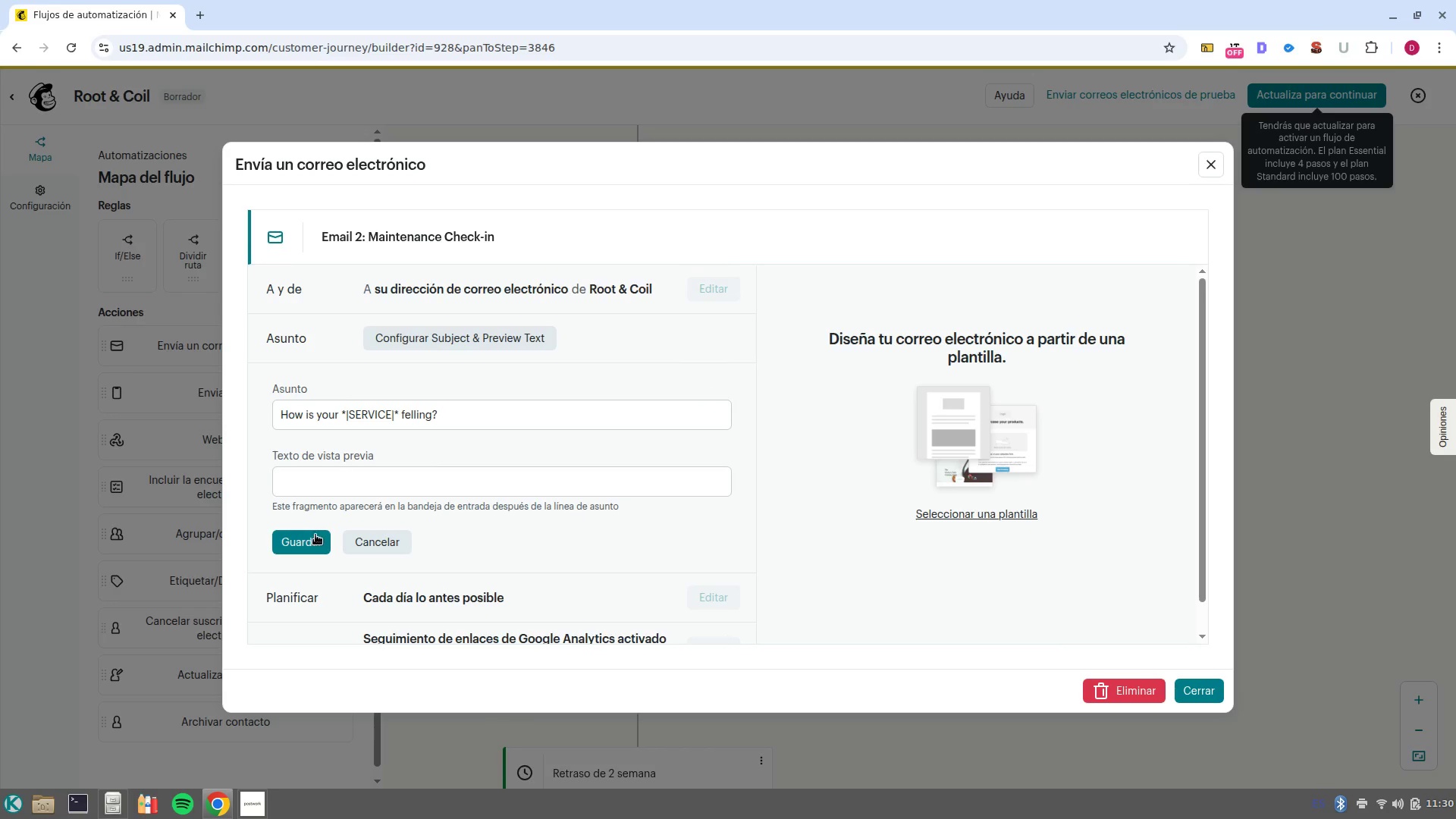 
left_click([315, 535])
 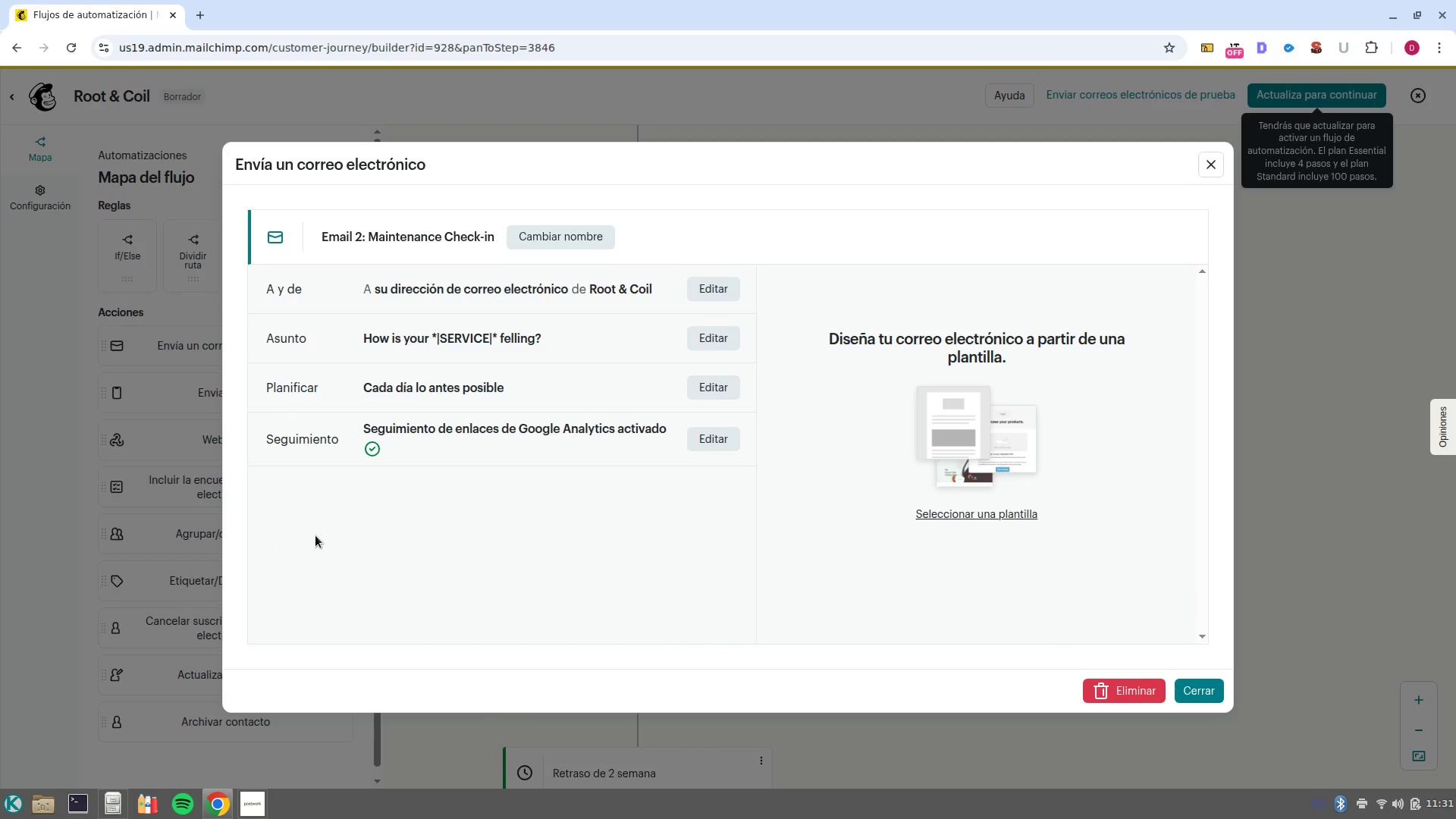 
left_click([948, 513])
 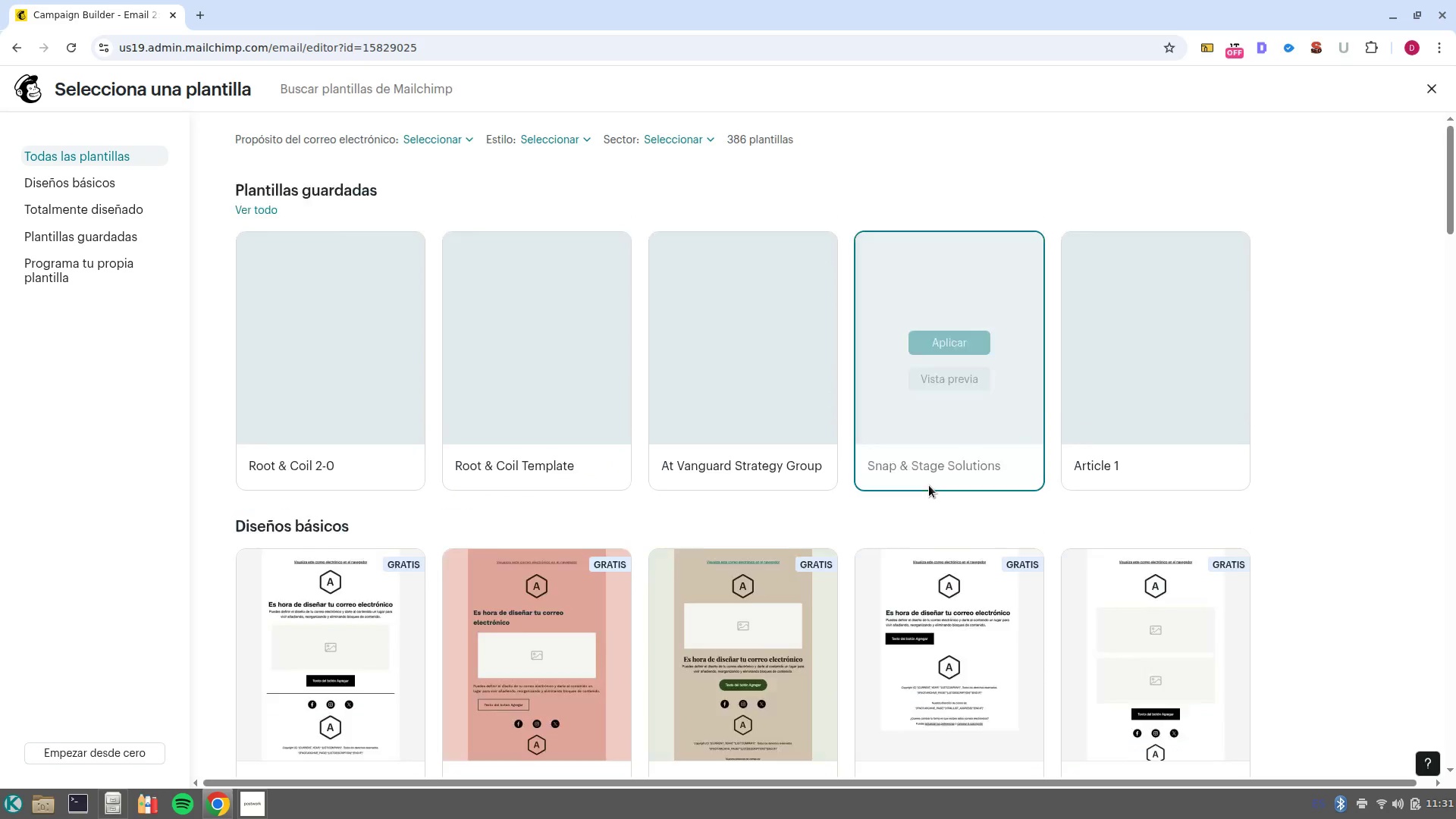 
wait(7.7)
 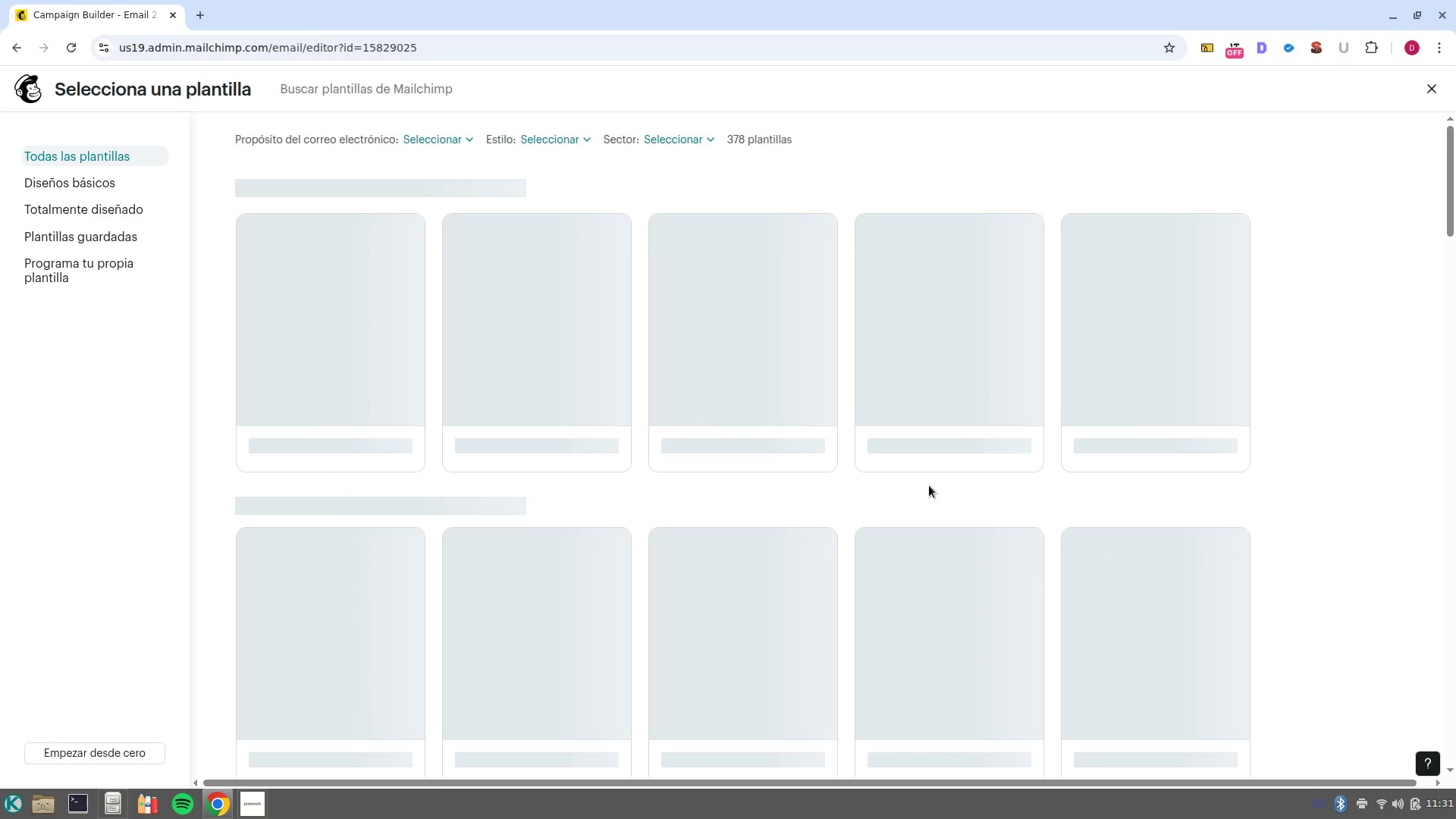 
left_click([316, 352])
 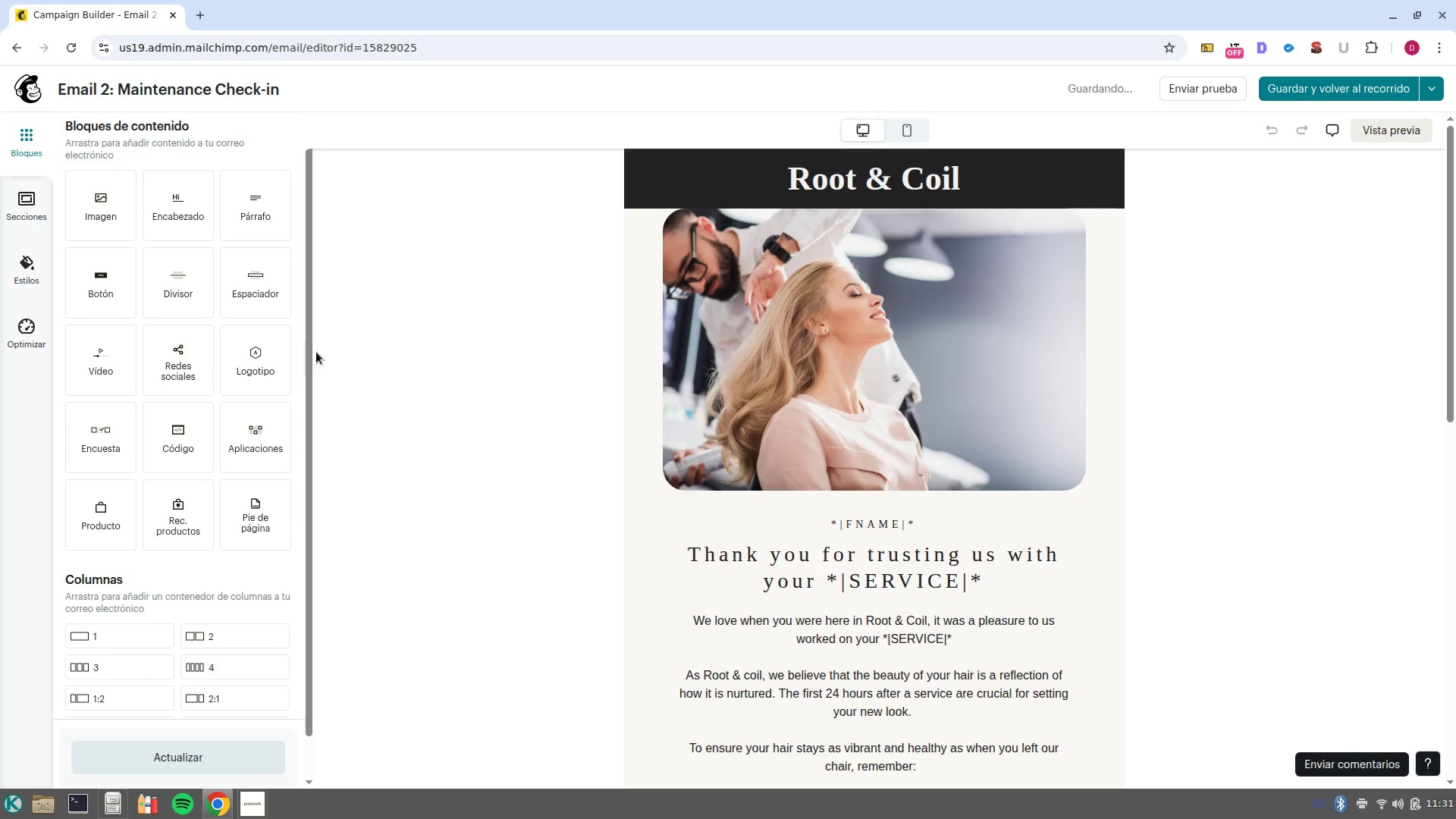 
wait(6.79)
 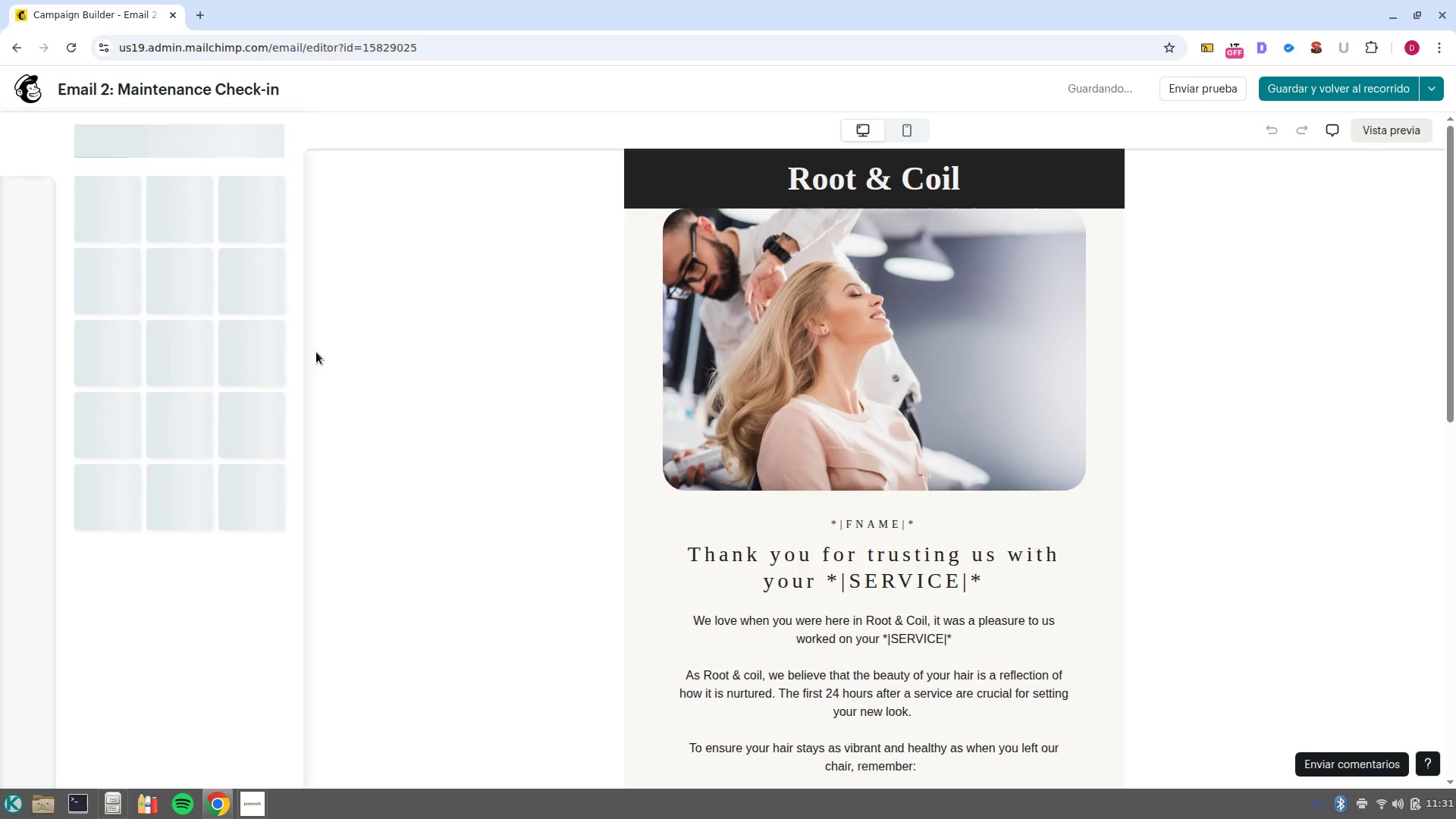 
left_click([984, 343])
 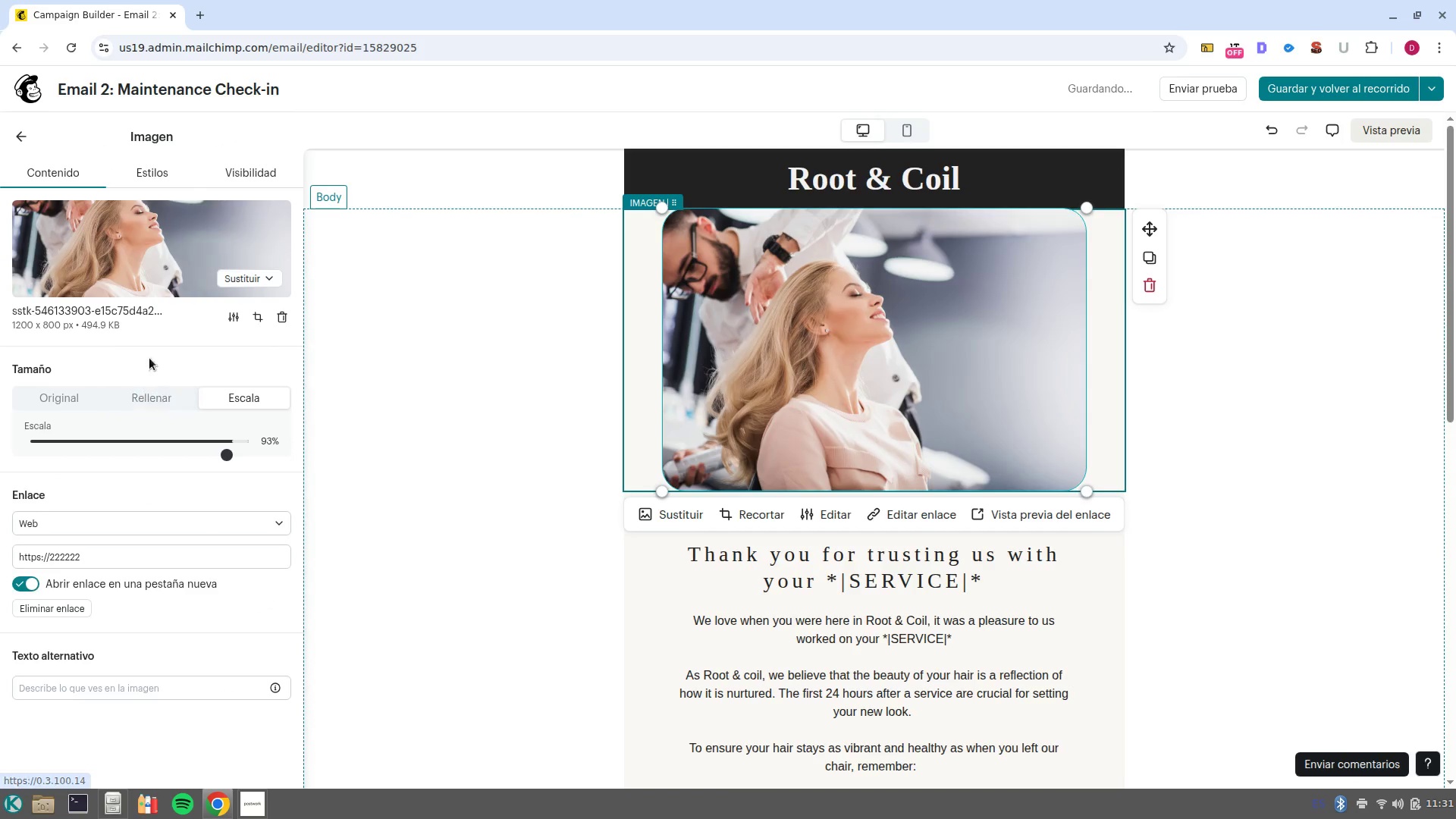 
left_click([242, 278])
 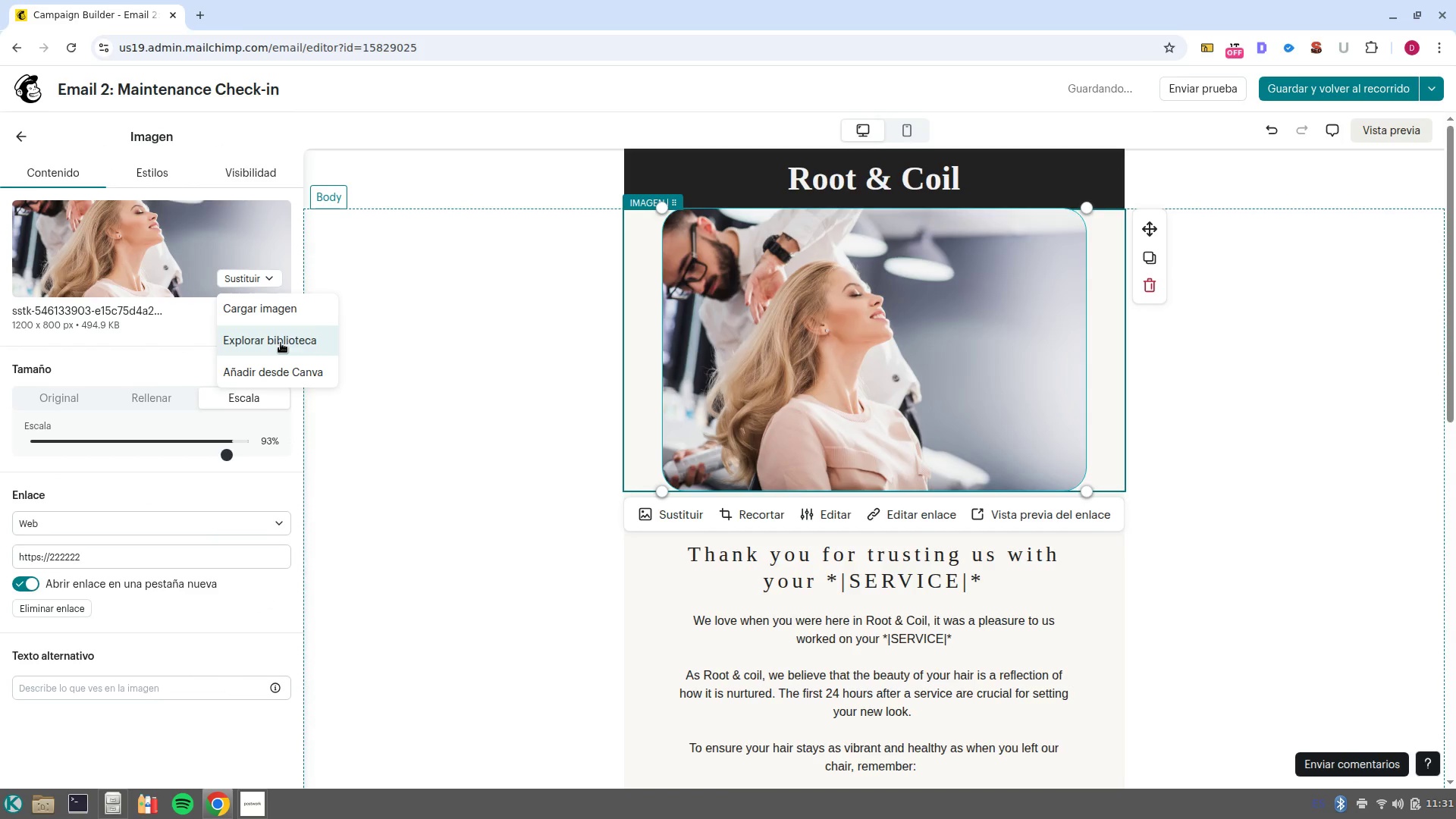 
left_click([281, 343])
 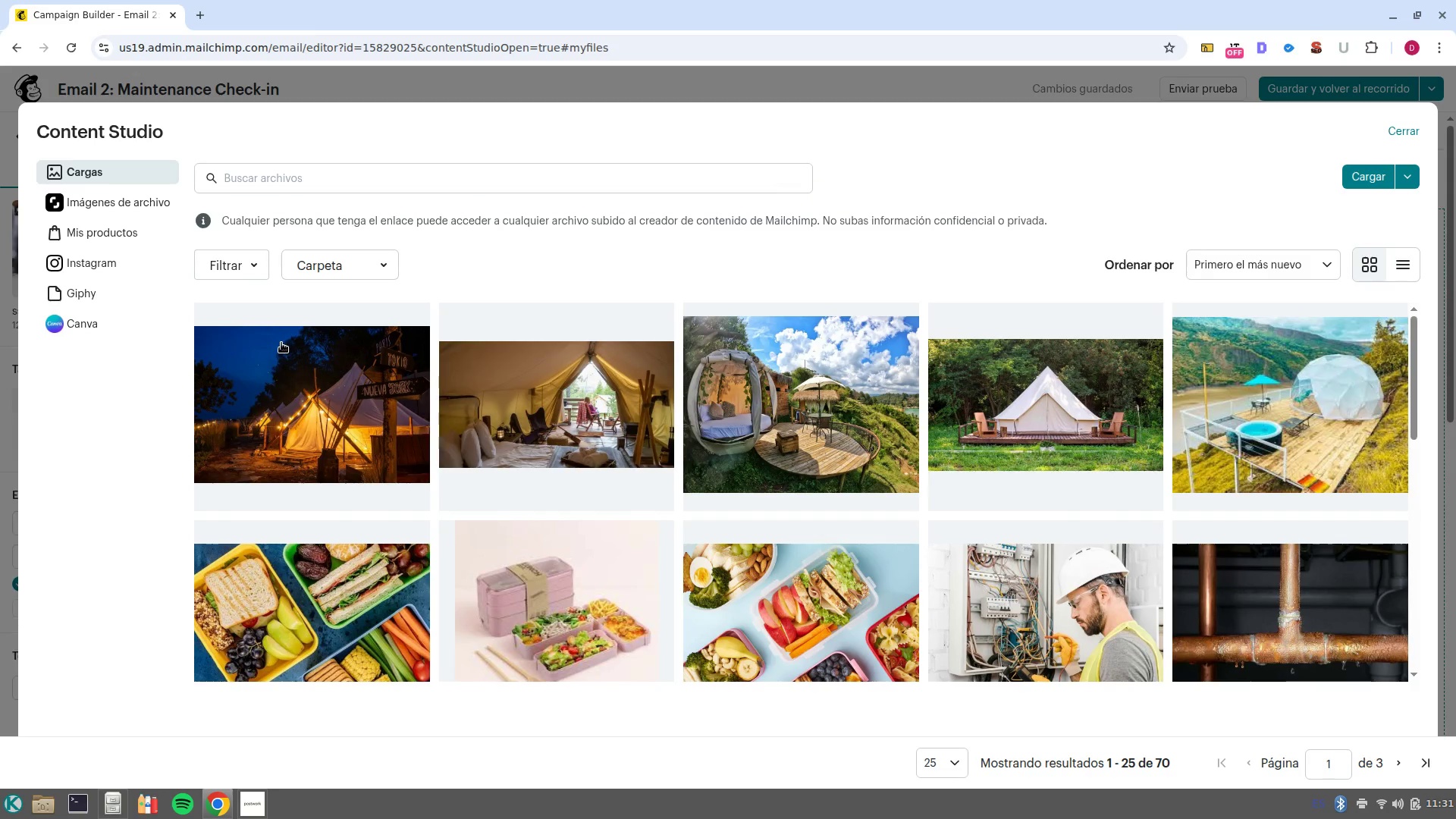 
wait(12.04)
 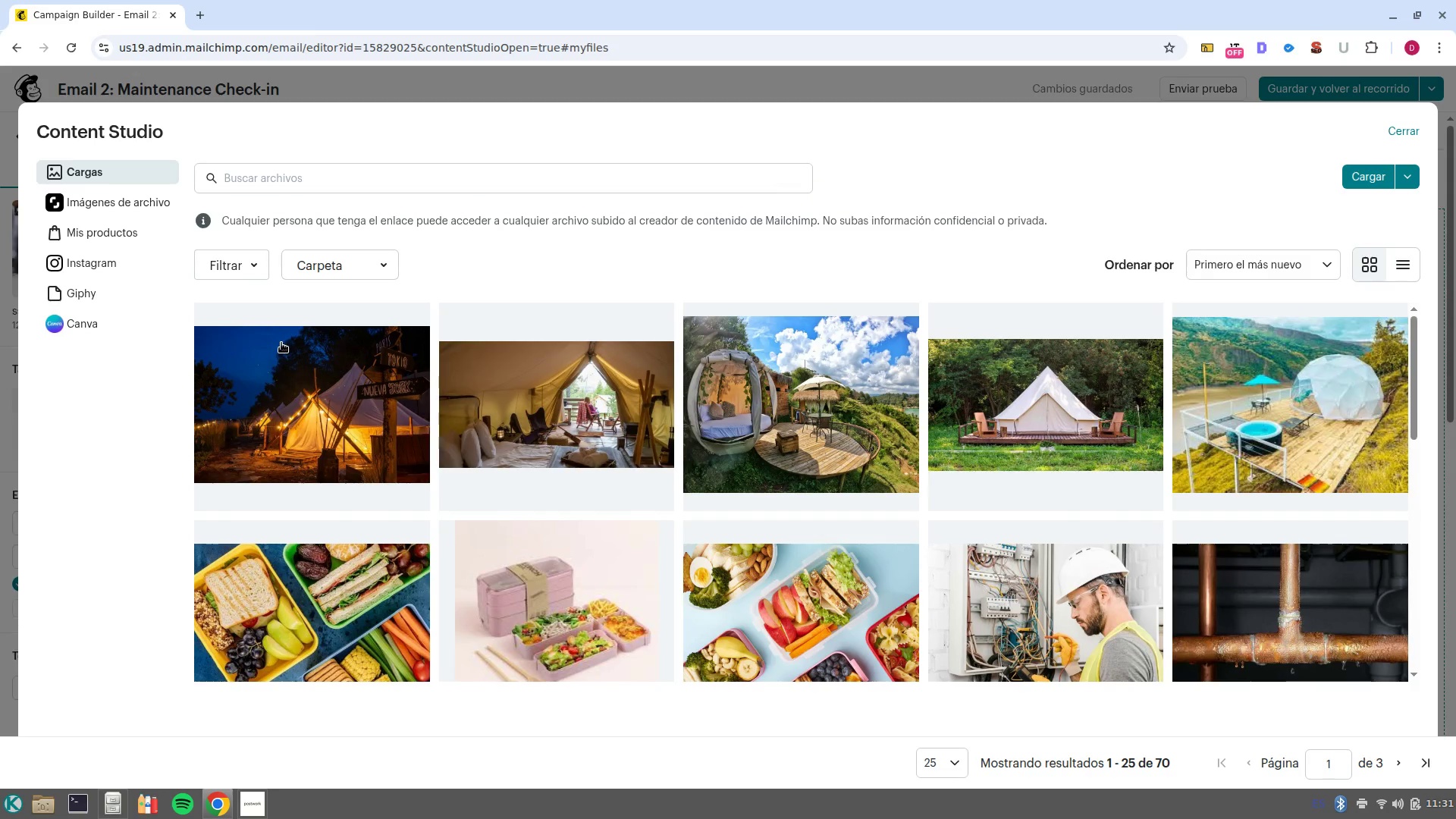 
left_click([1401, 130])
 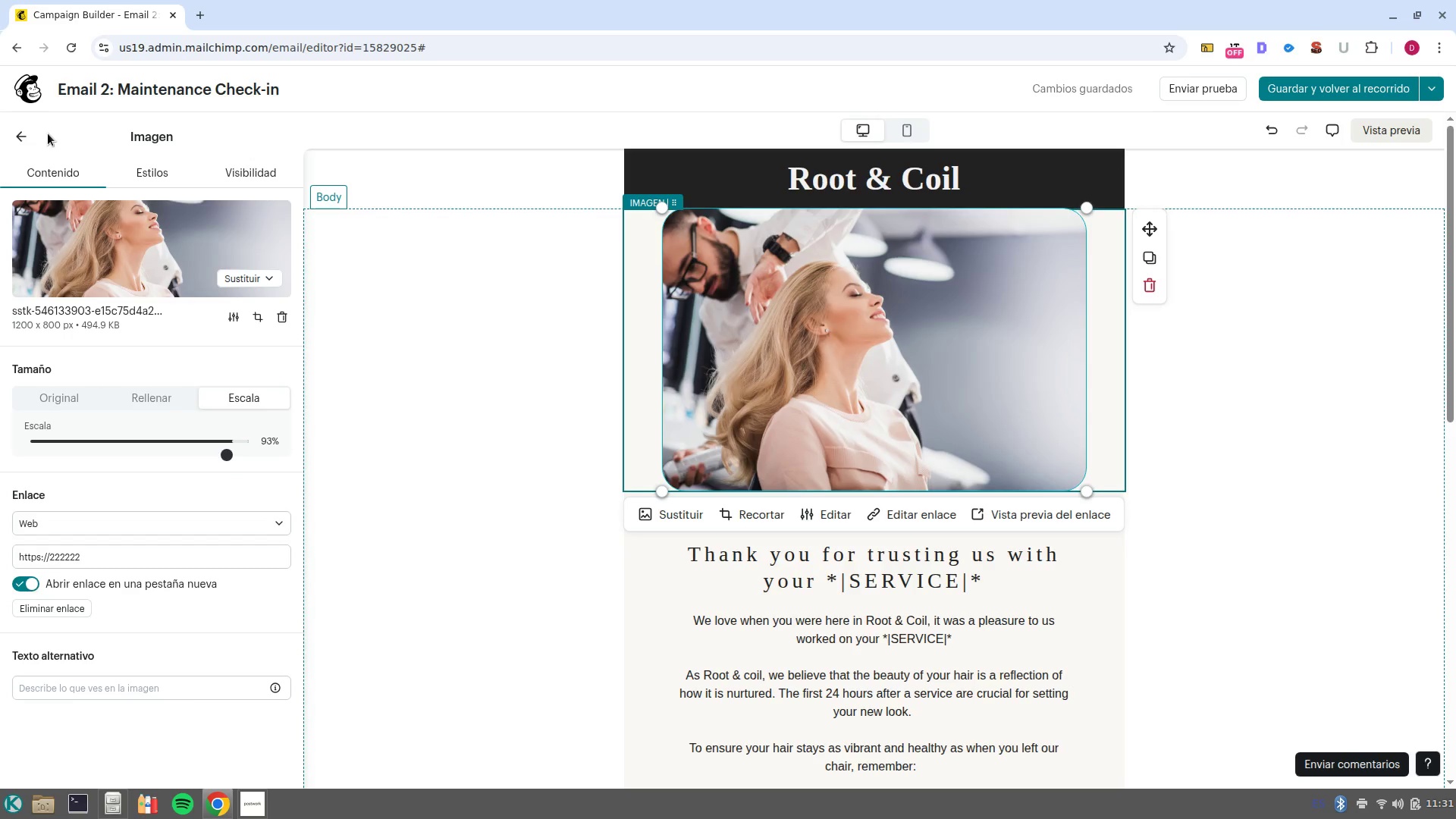 
left_click([23, 130])
 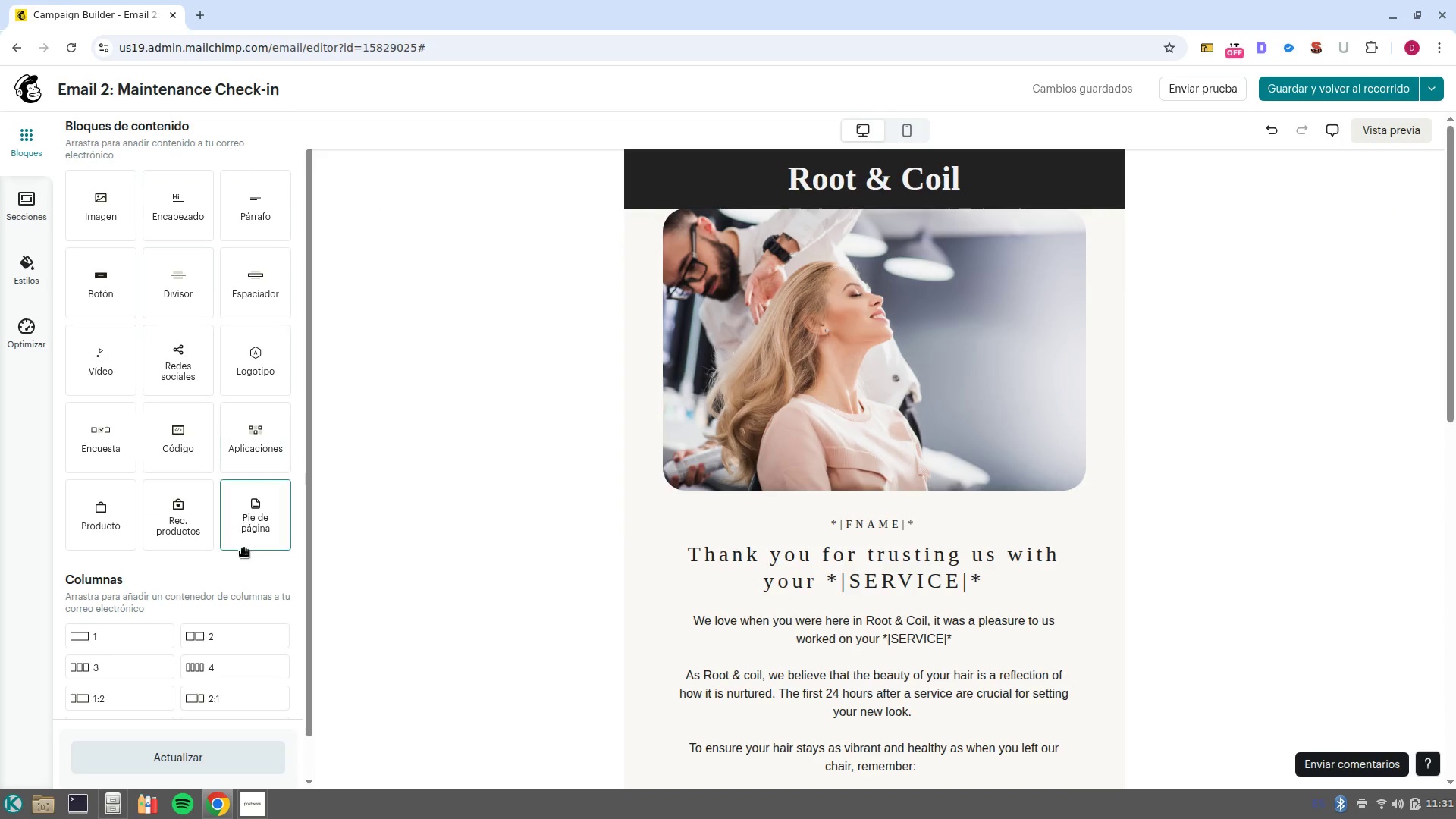 
mouse_move([713, 258])
 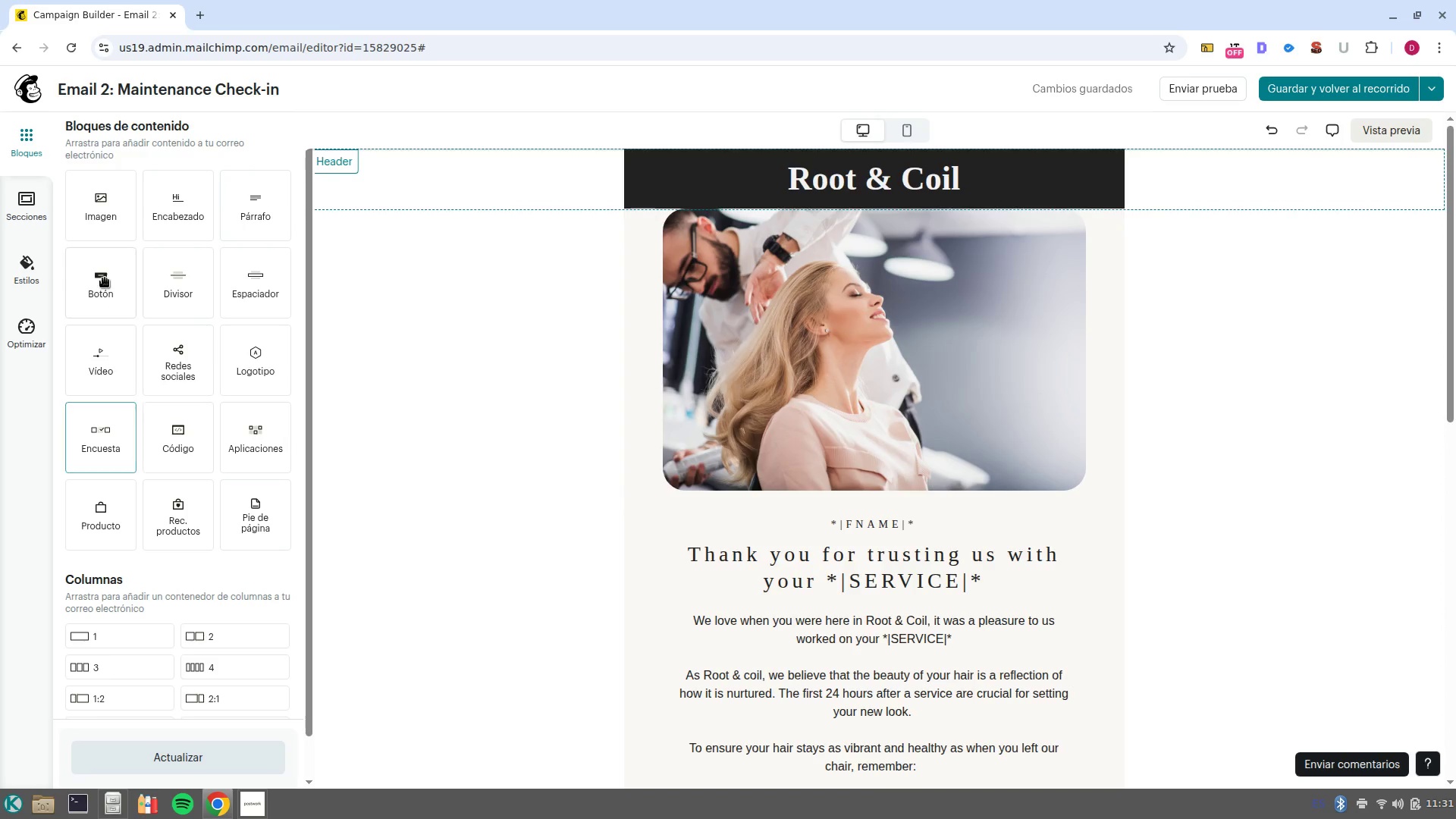 
left_click([37, 220])
 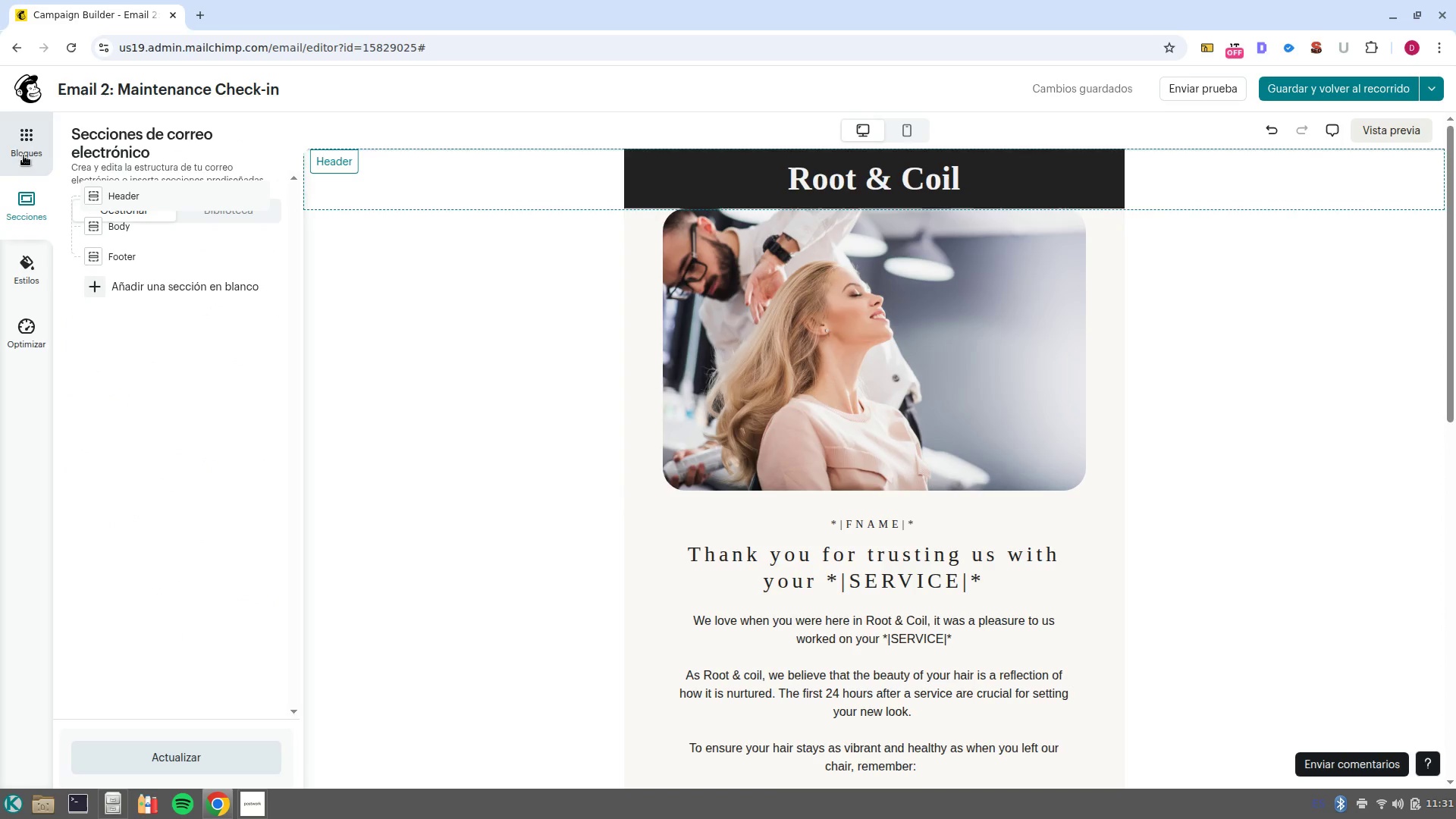 
left_click([22, 142])
 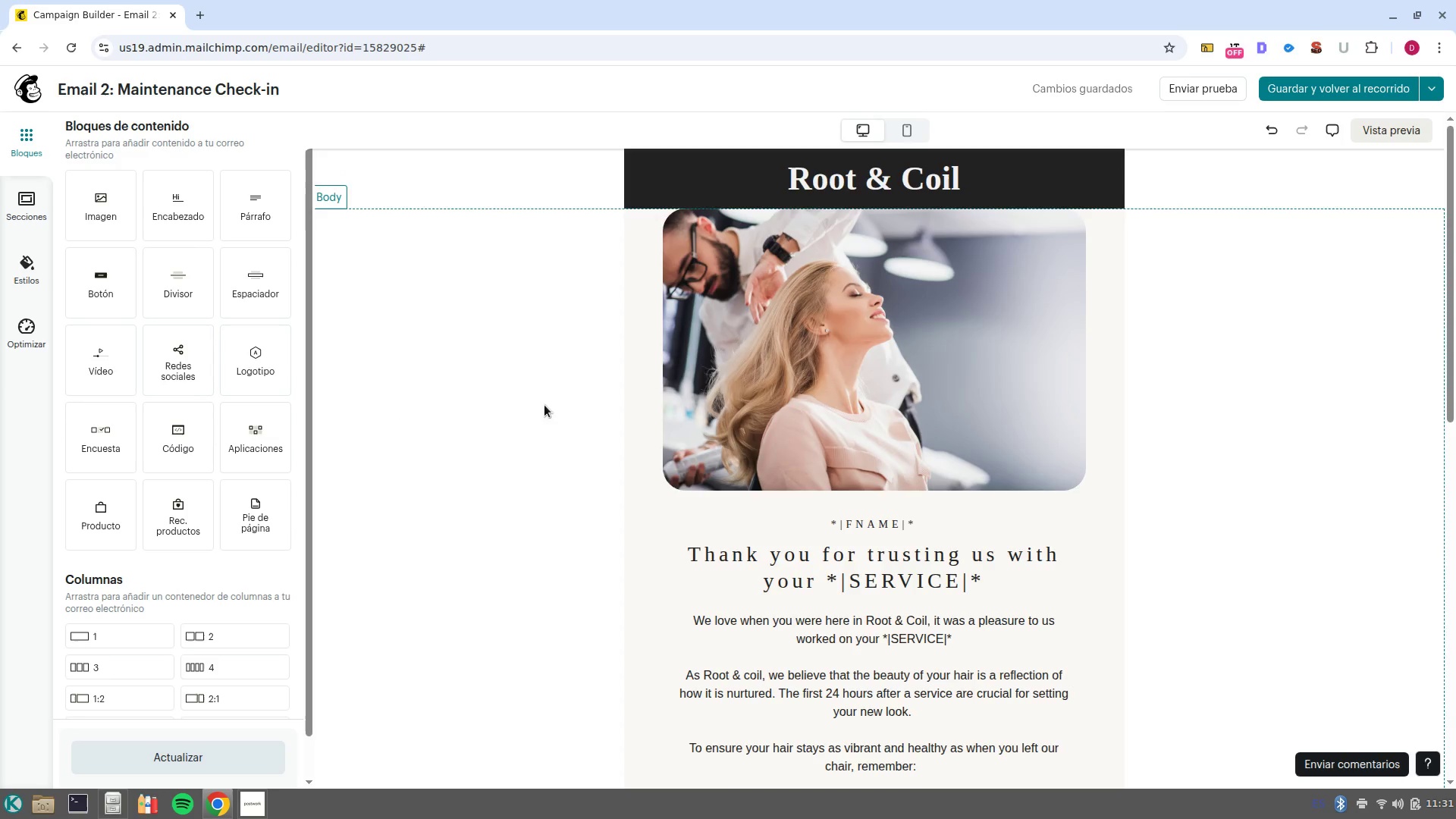 
left_click([946, 344])
 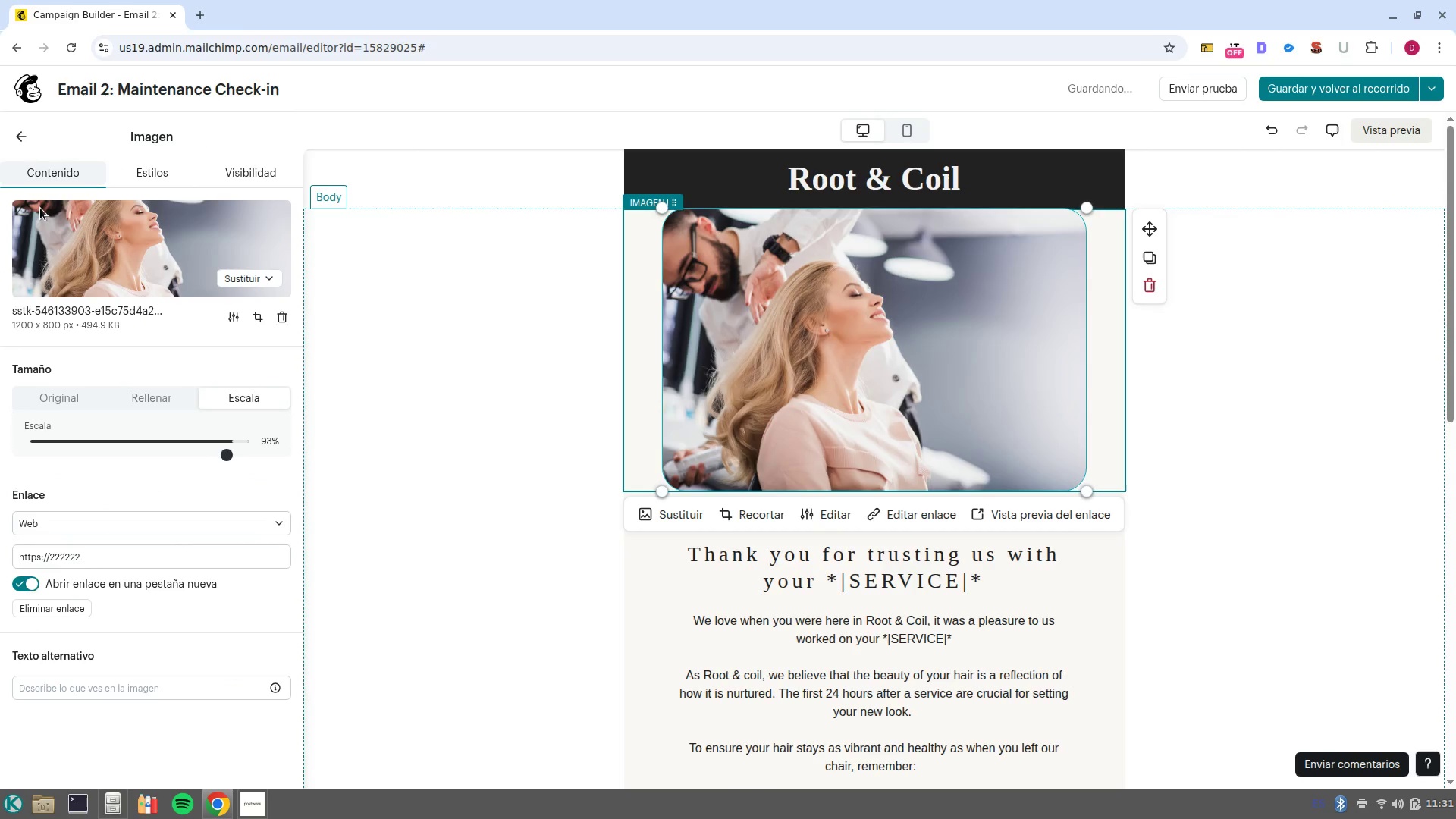 
left_click([259, 276])
 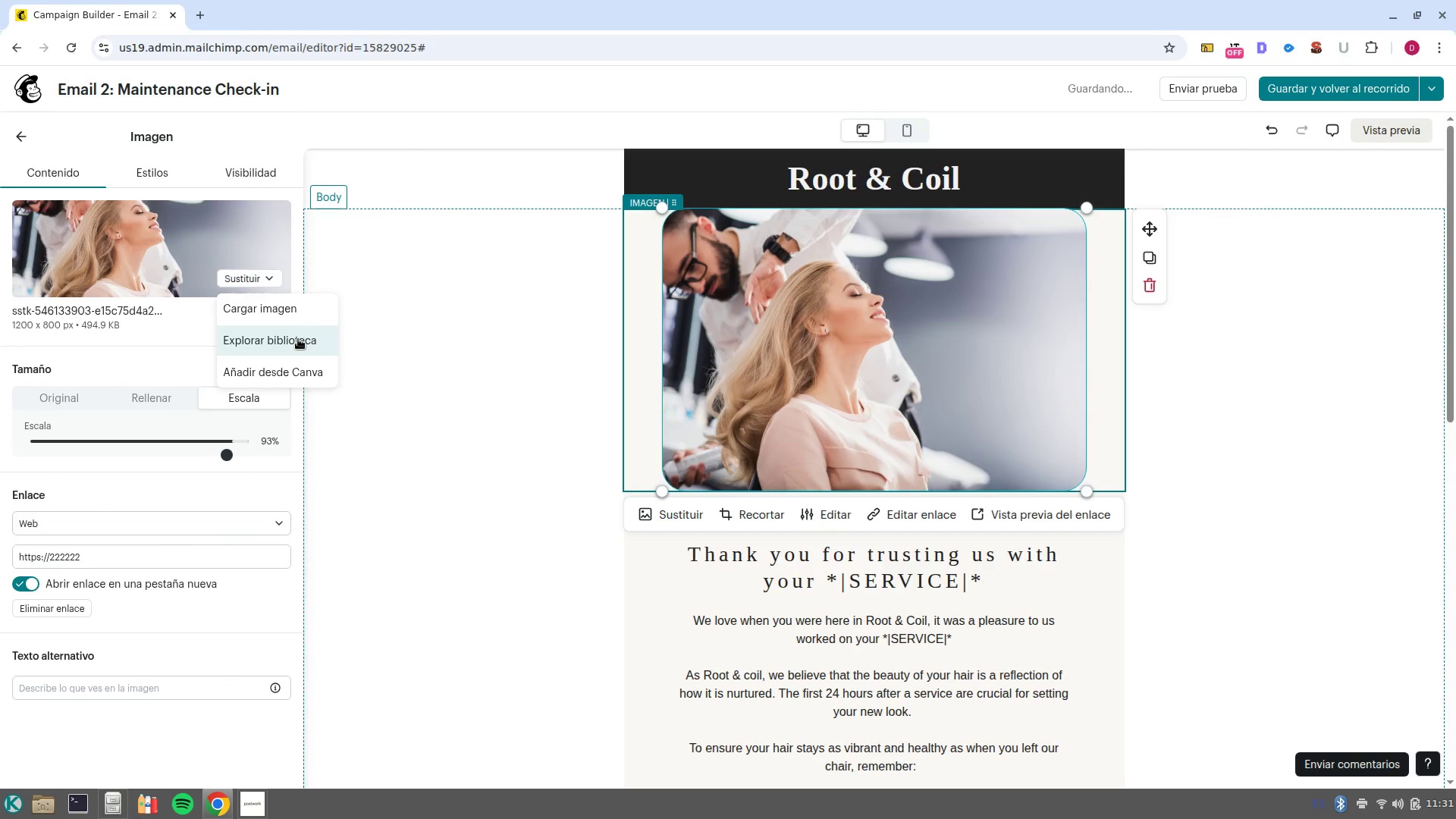 
left_click([298, 339])
 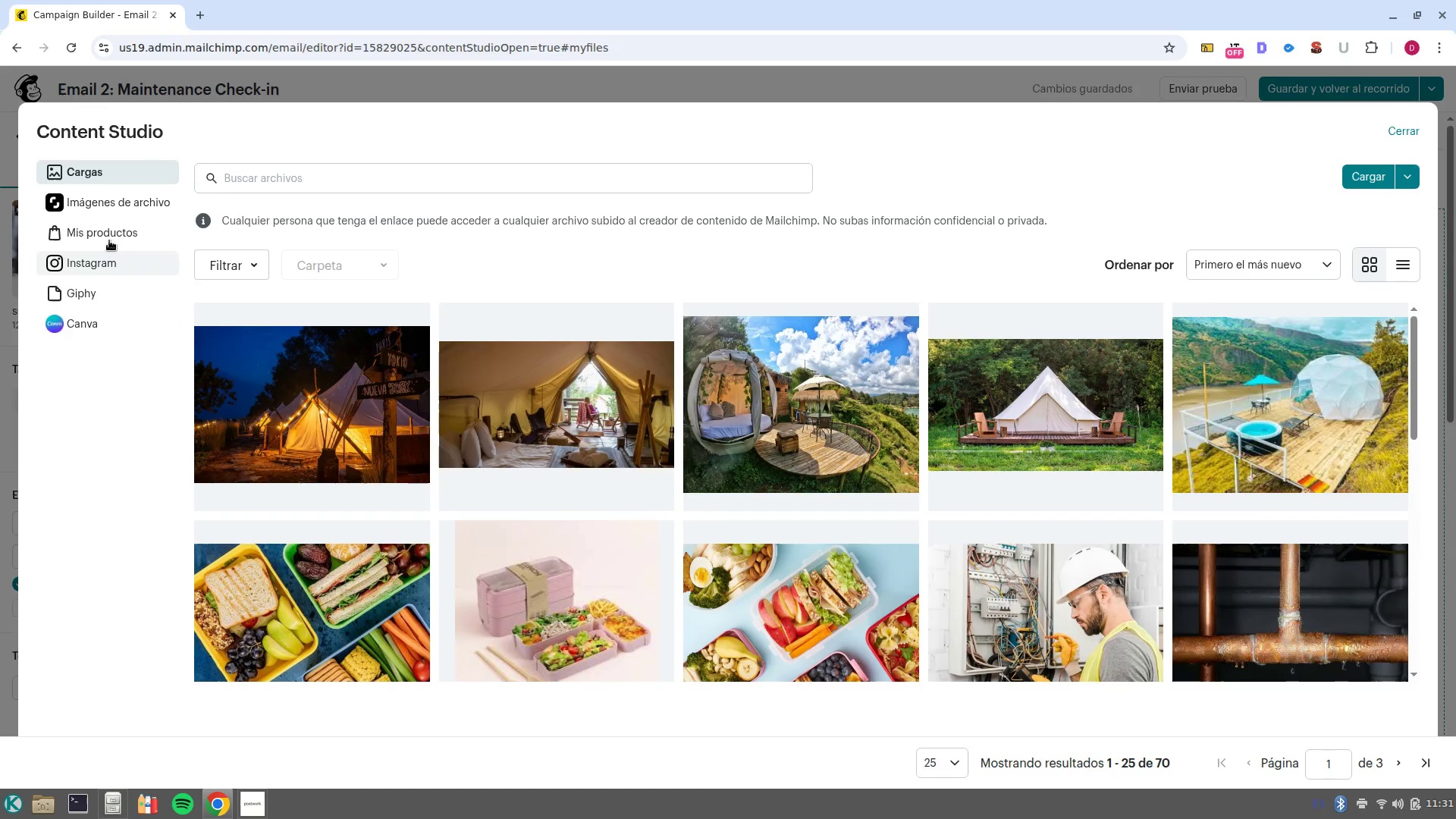 
left_click([102, 207])
 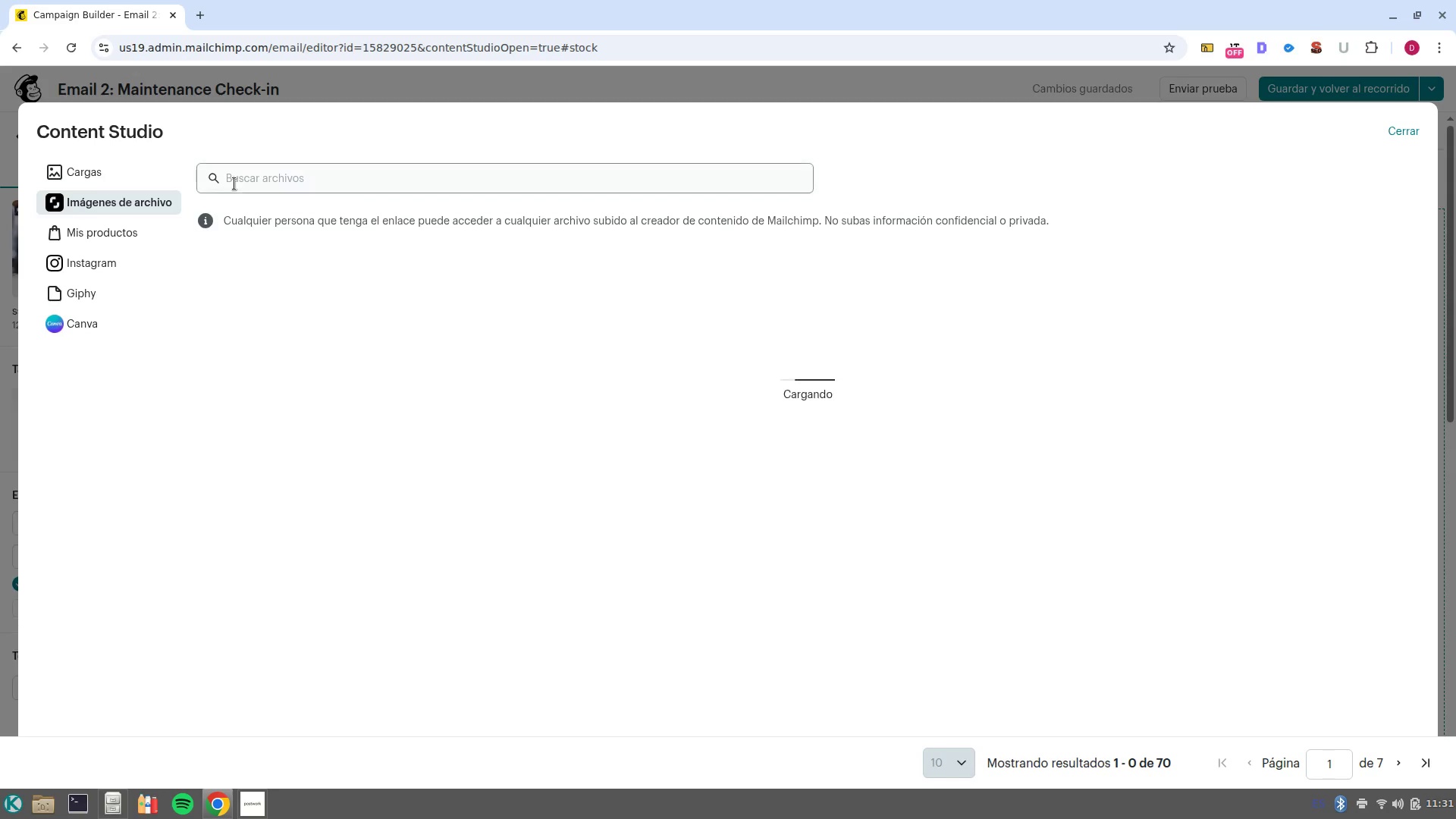 
left_click([255, 182])
 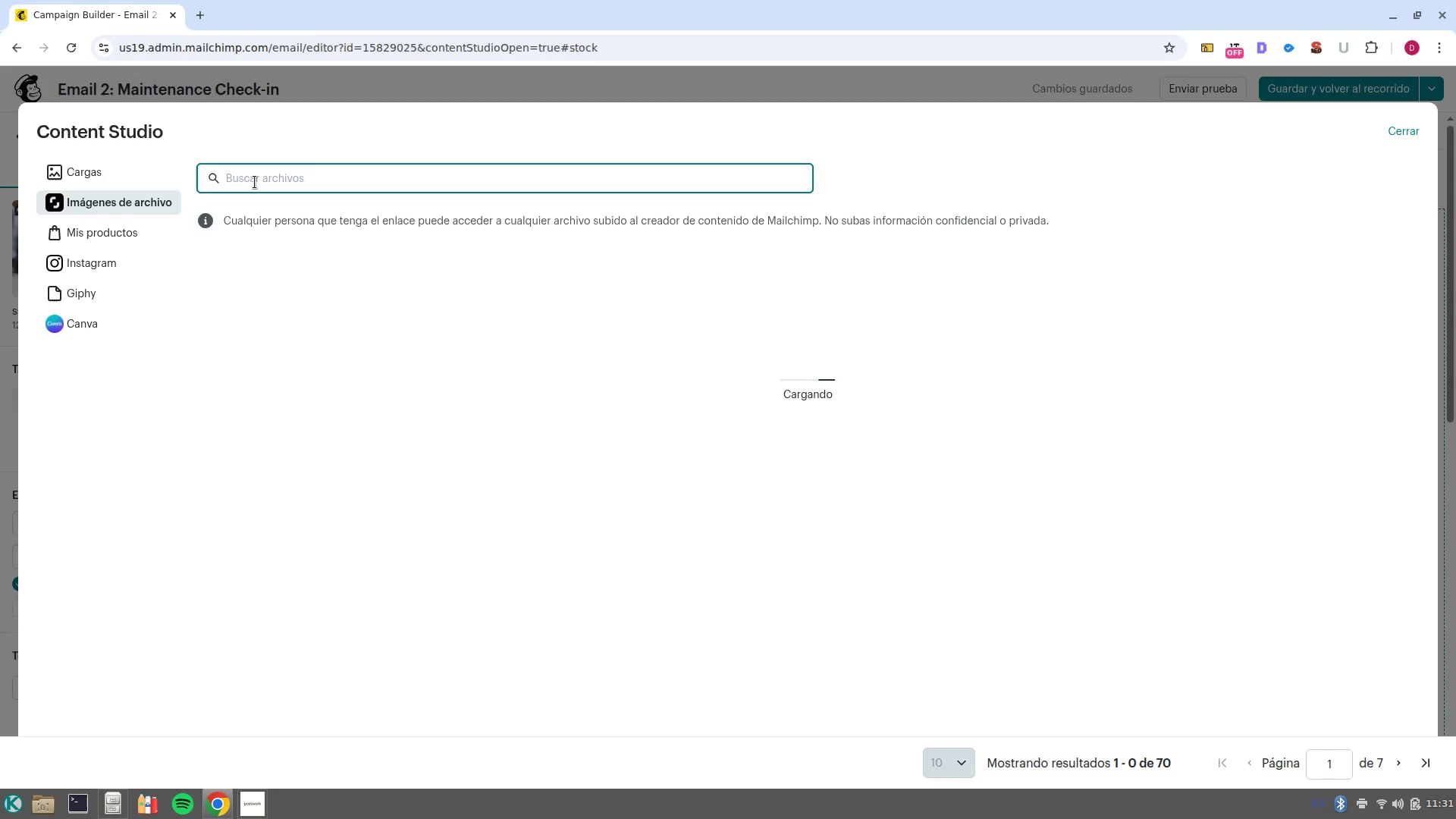 
type(prodc)
key(Backspace)
type(uctos de )
key(Backspace)
key(Backspace)
key(Backspace)
type(para el cabello)
key(NumpadEnter)
 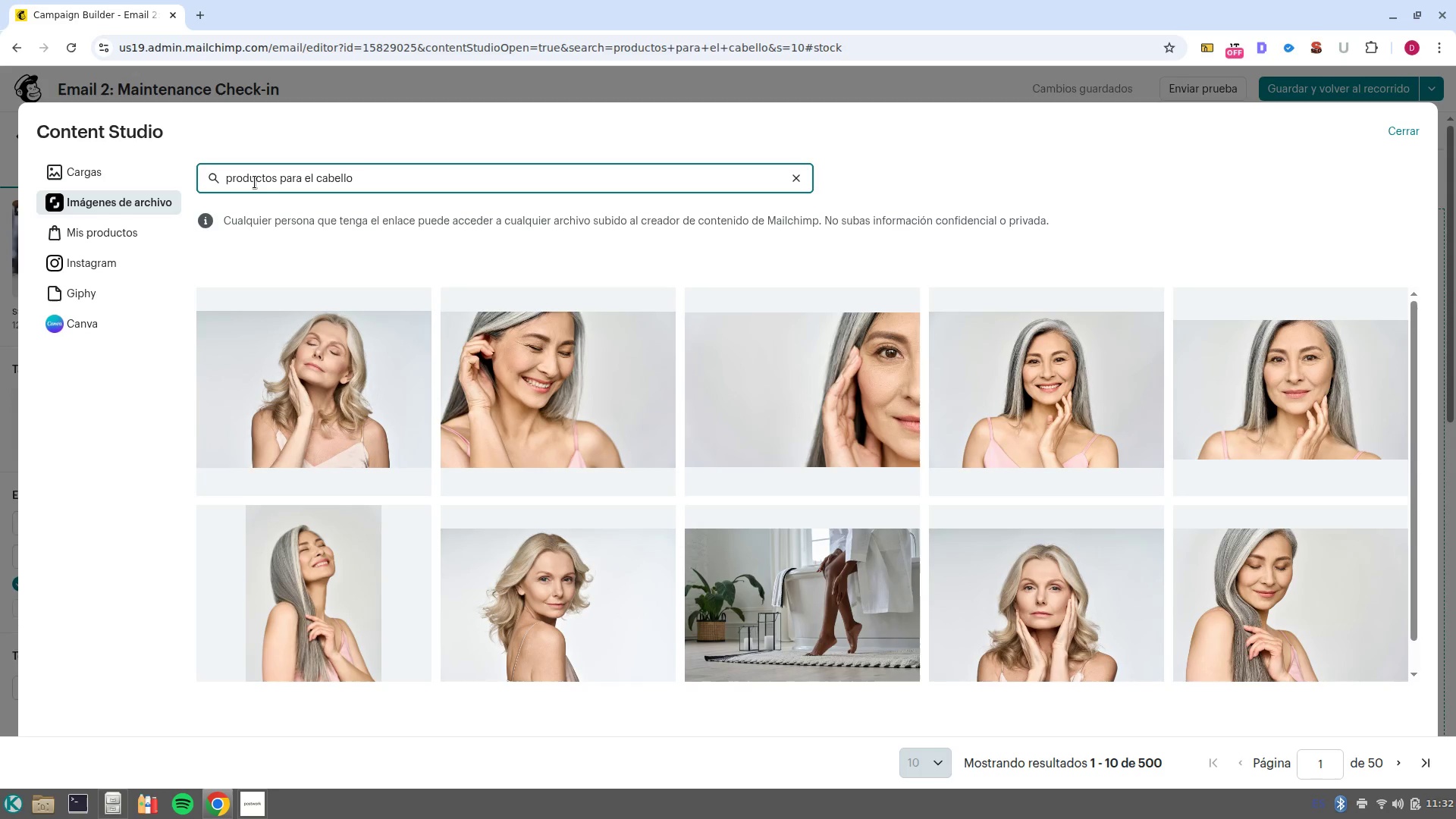 
wait(13.99)
 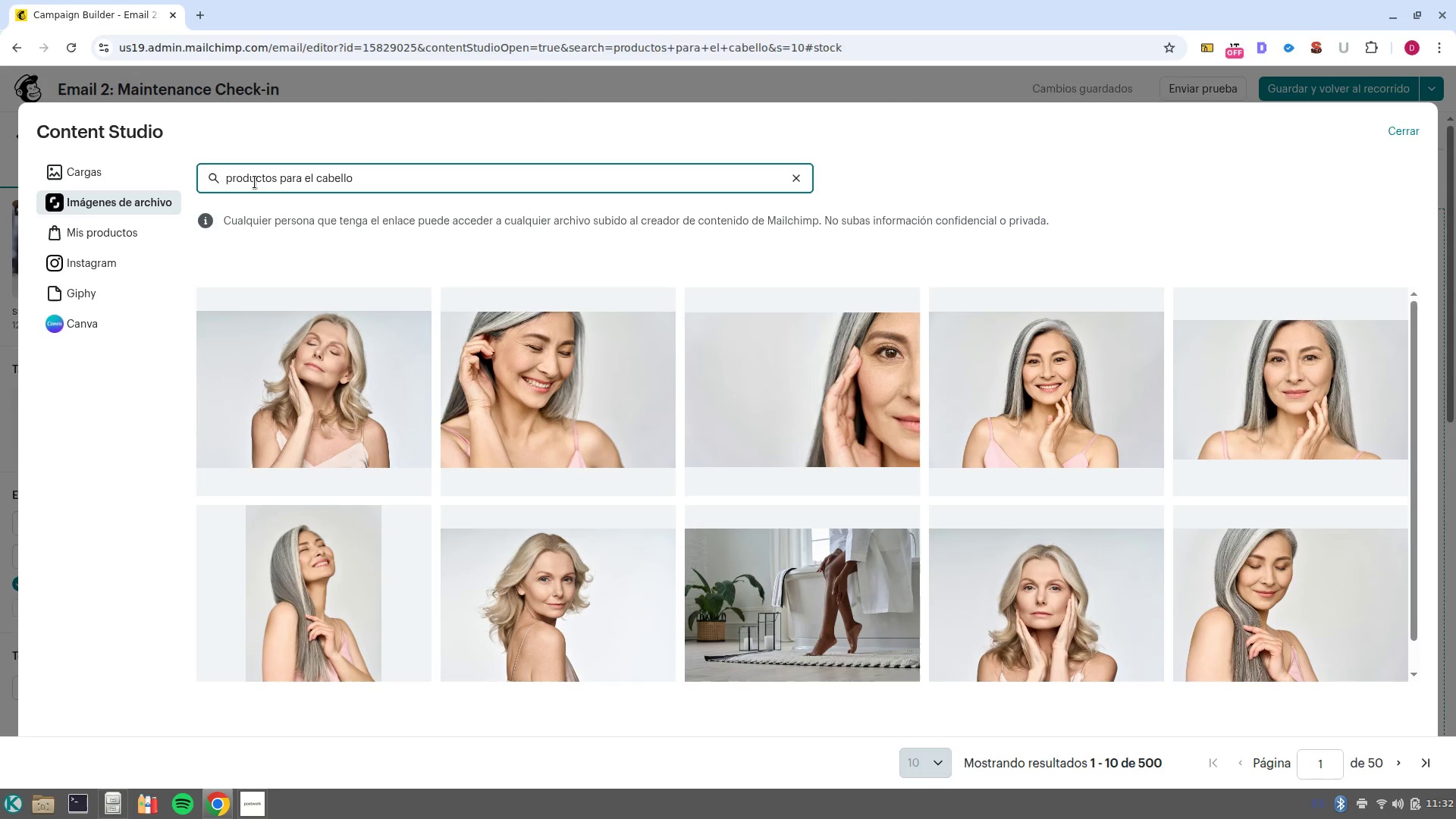 
left_click([255, 182])
 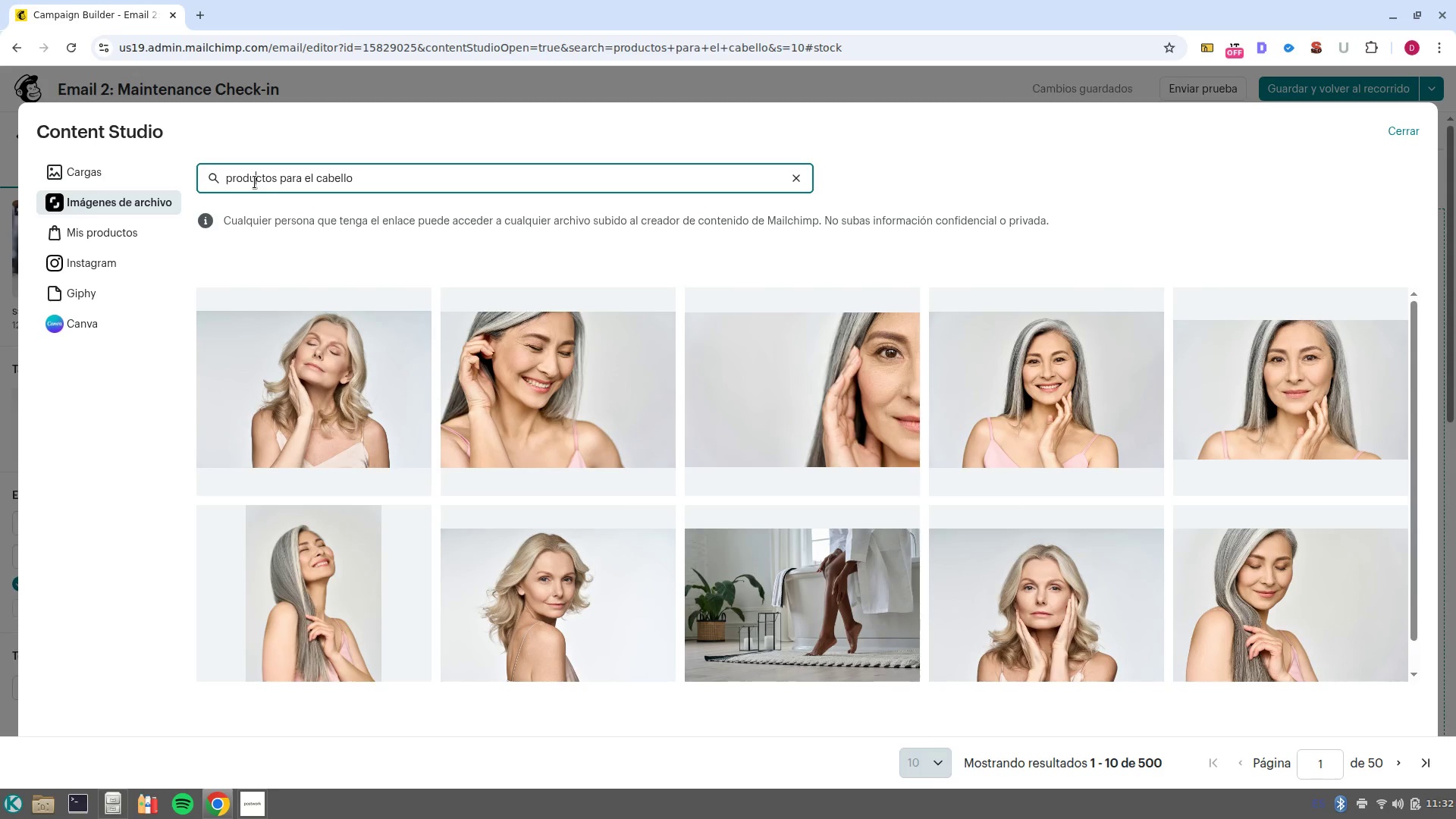 
left_click([255, 182])
 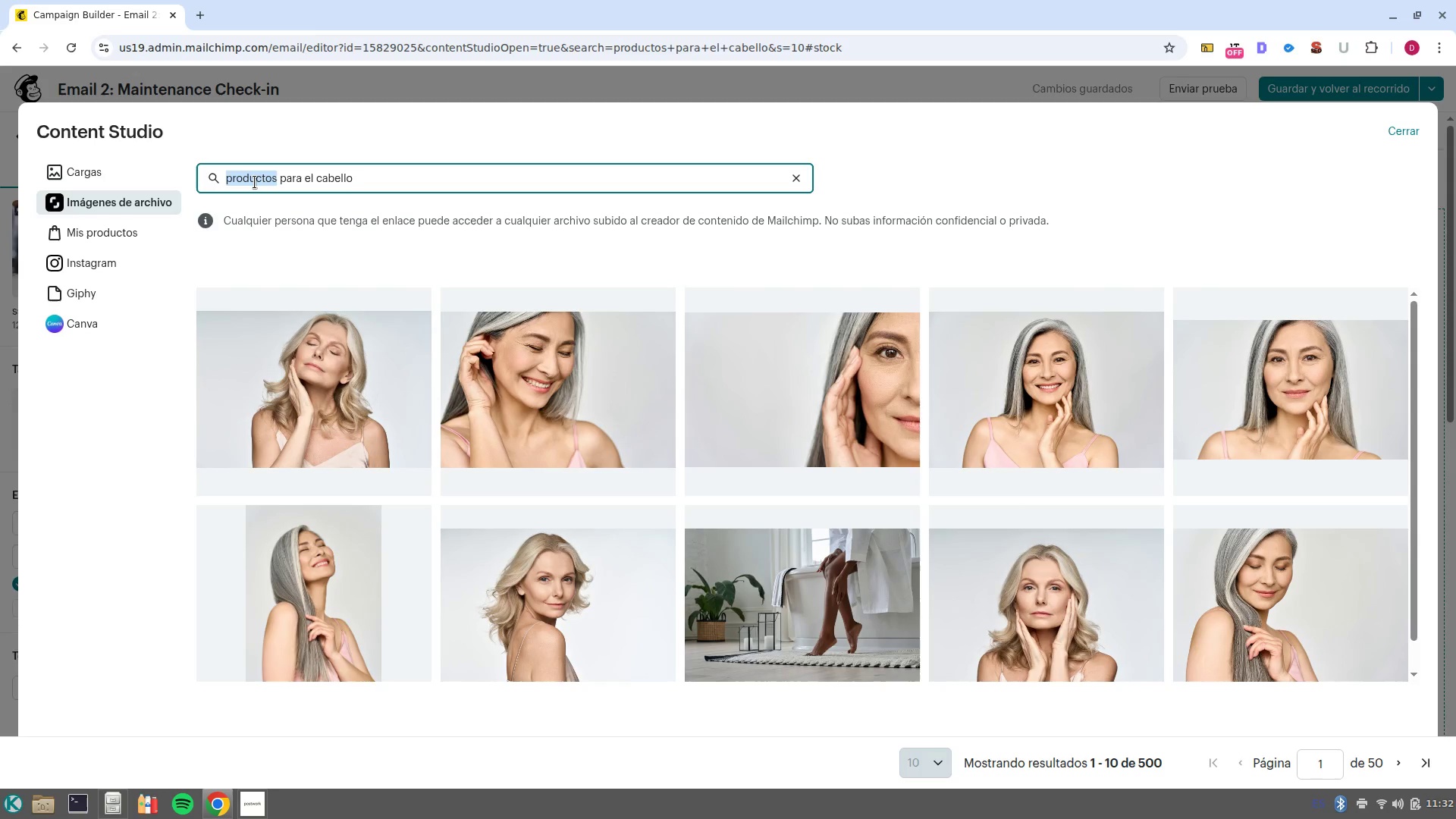 
left_click([255, 182])
 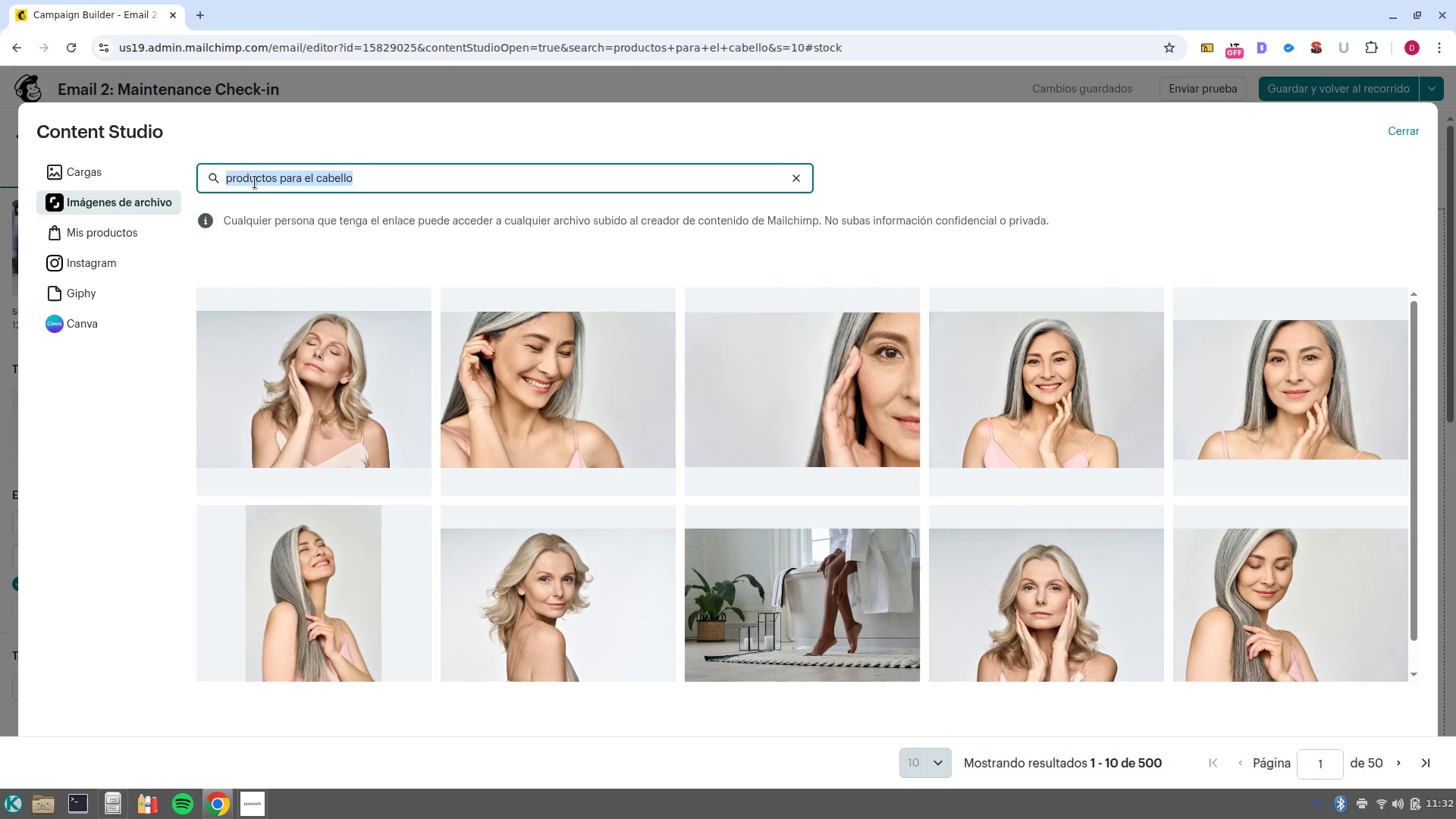 
type(Productos para el cuidado del cabello)
key(NumpadEnter)
 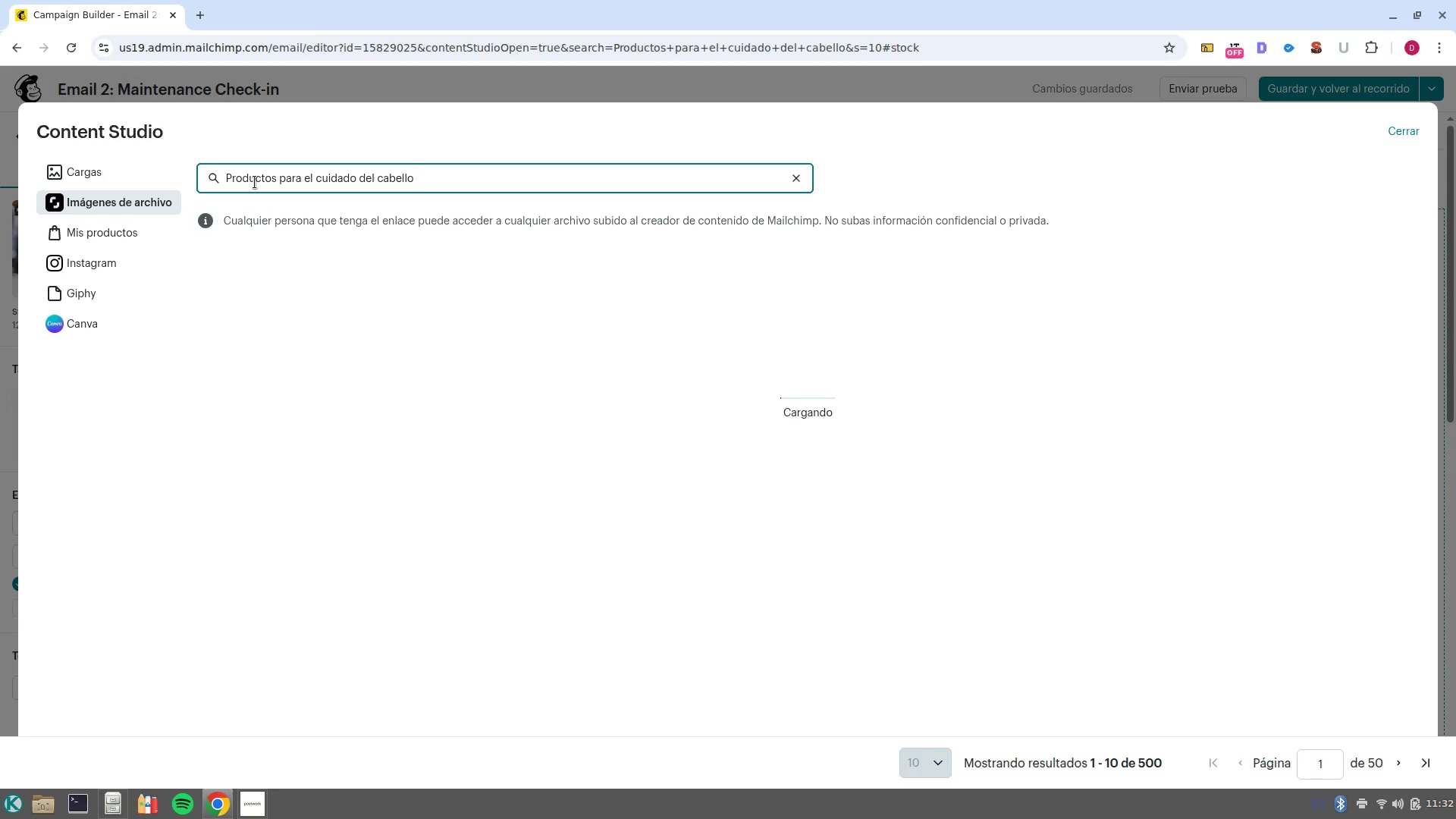 
wait(10.08)
 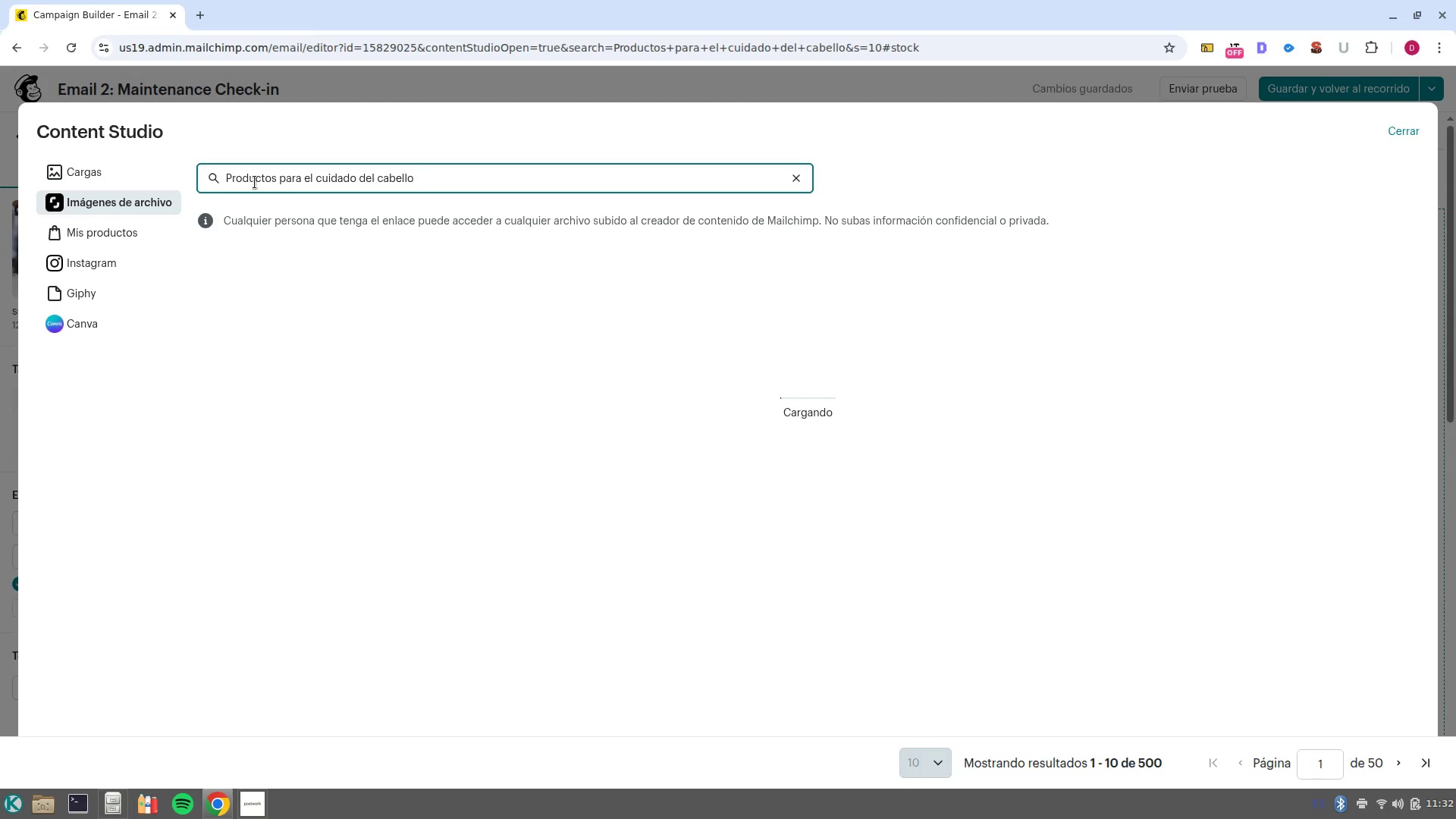 
left_click([1398, 766])
 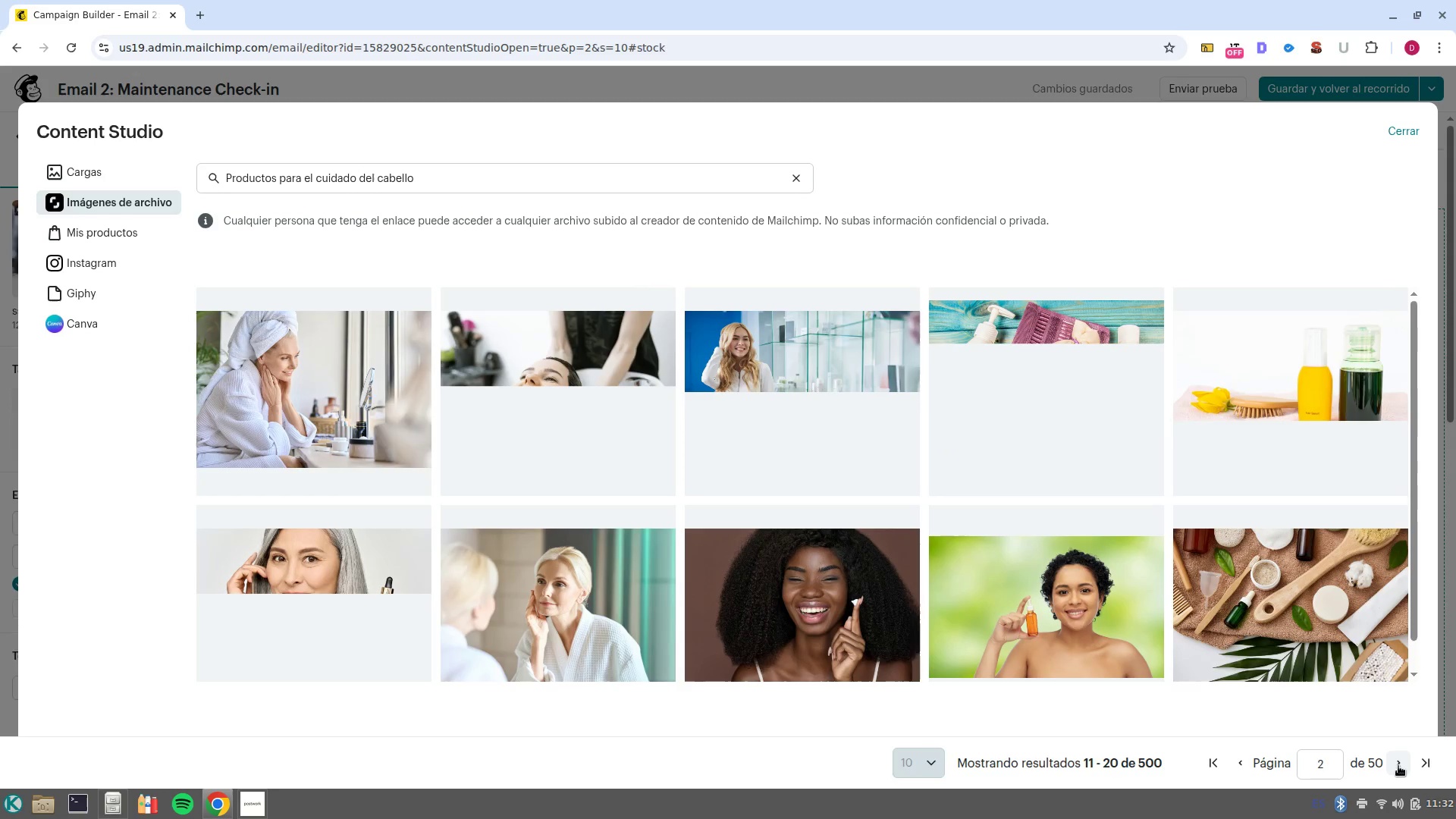 
wait(12.49)
 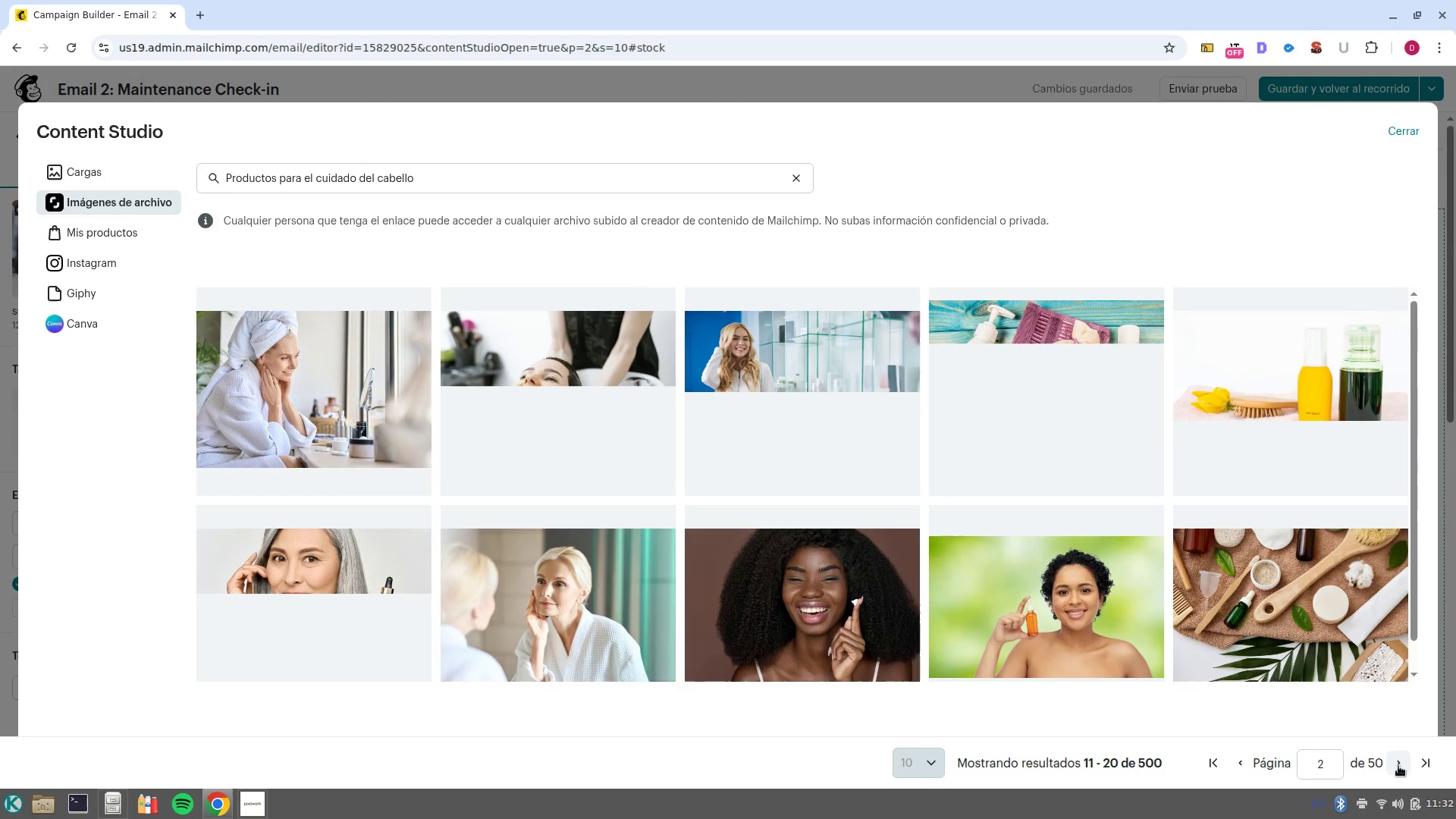 
left_click([1404, 766])
 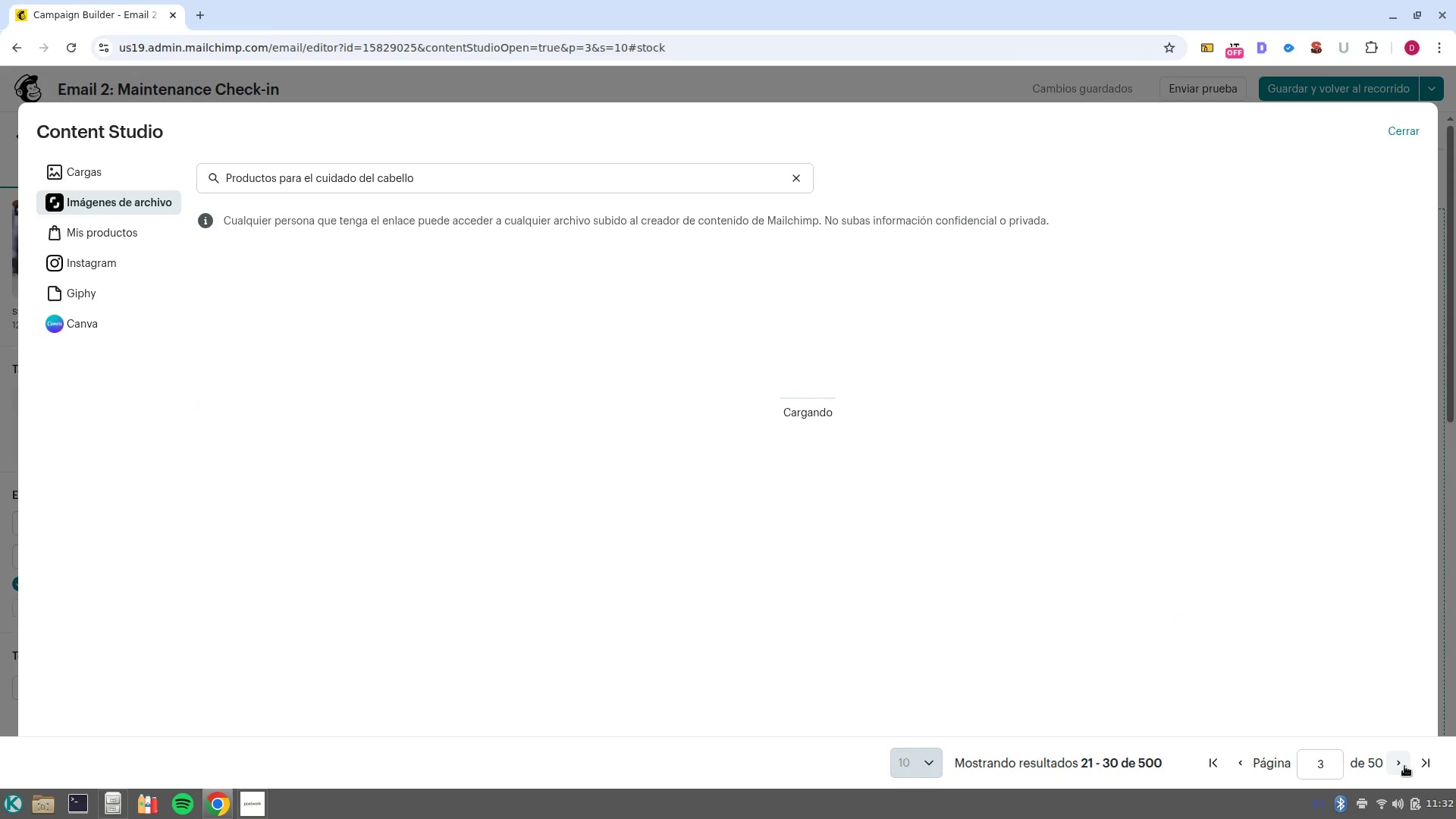 
wait(10.1)
 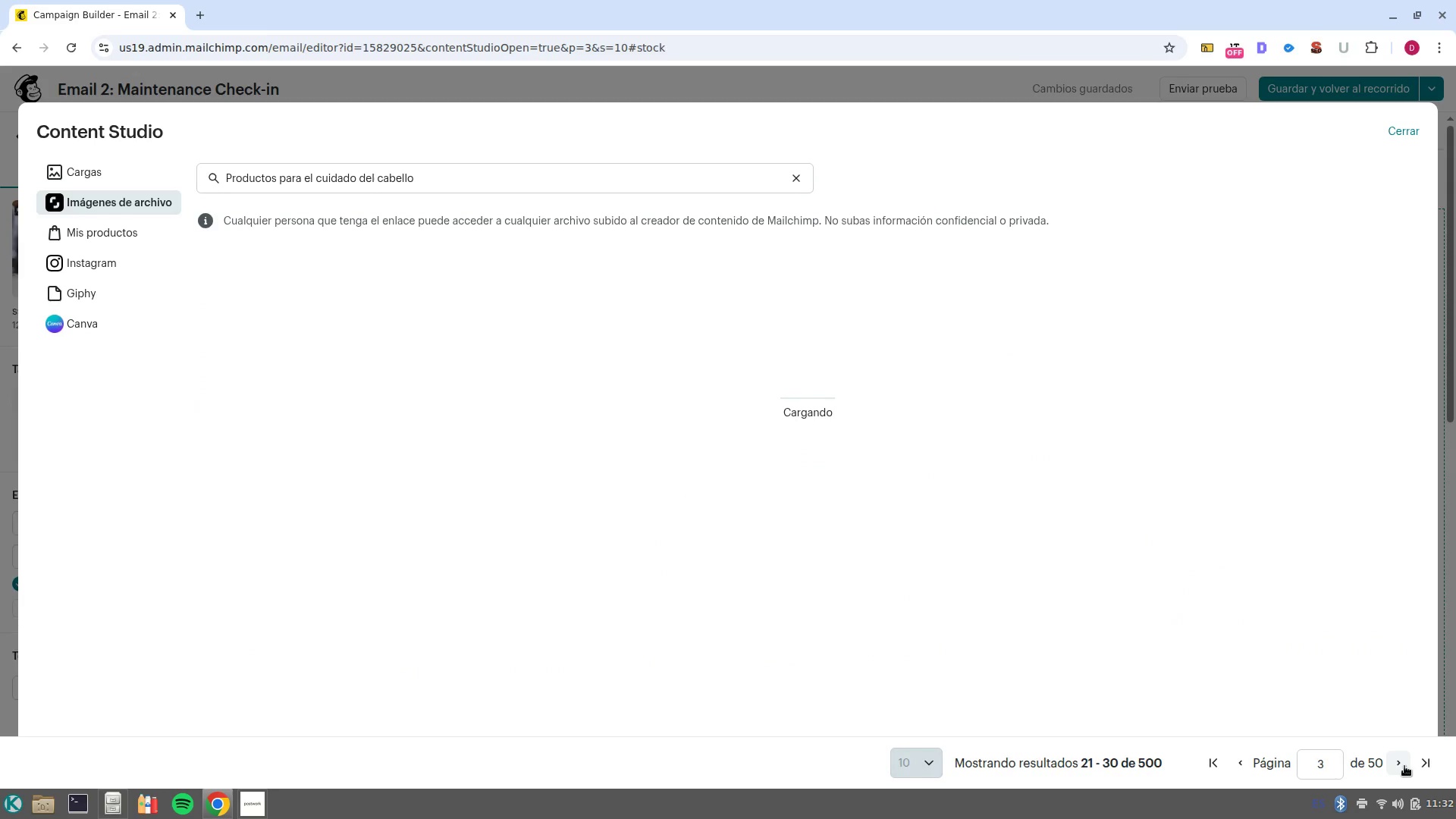 
left_click([1410, 764])
 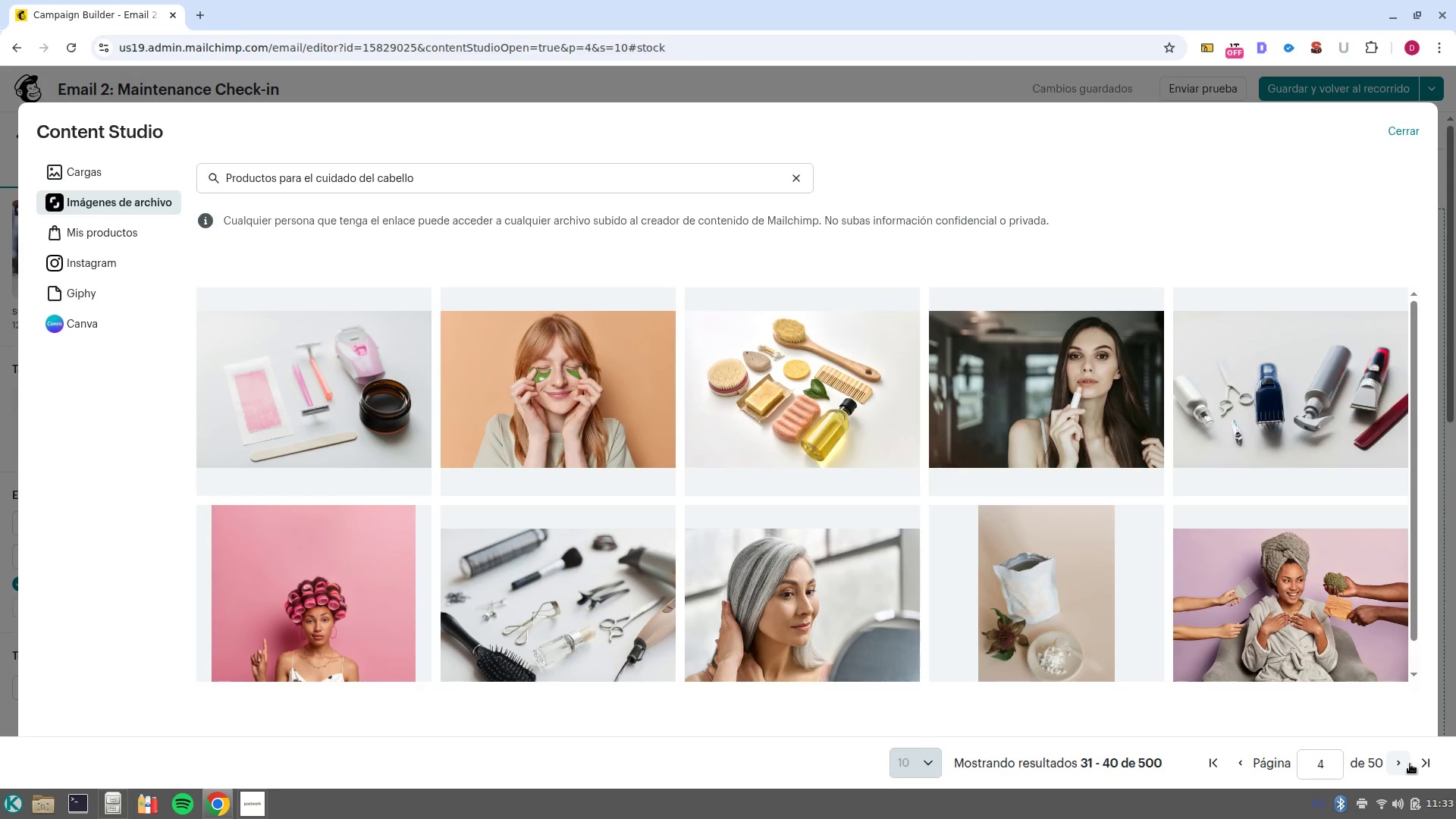 
wait(13.23)
 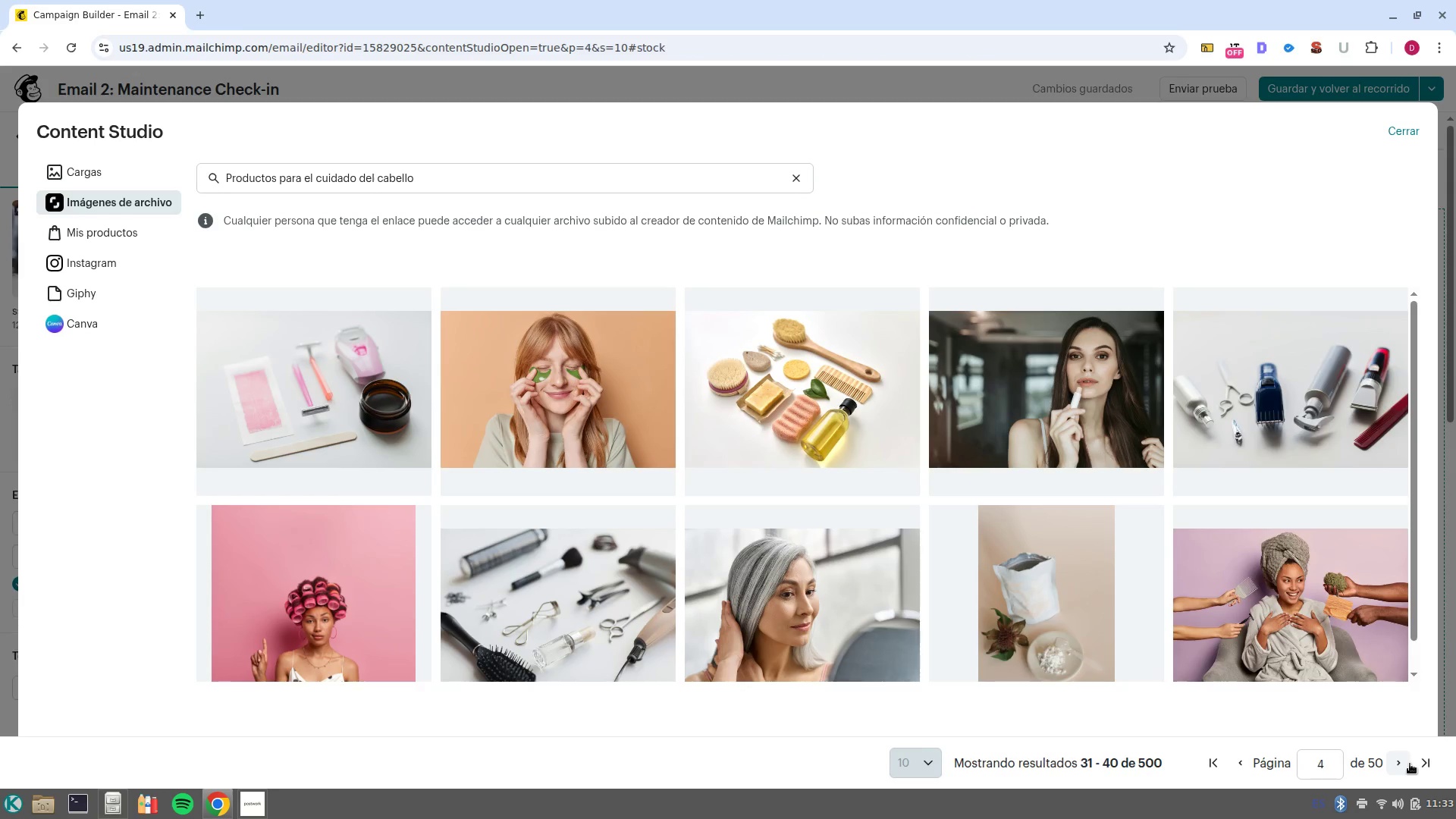 
left_click([1410, 764])
 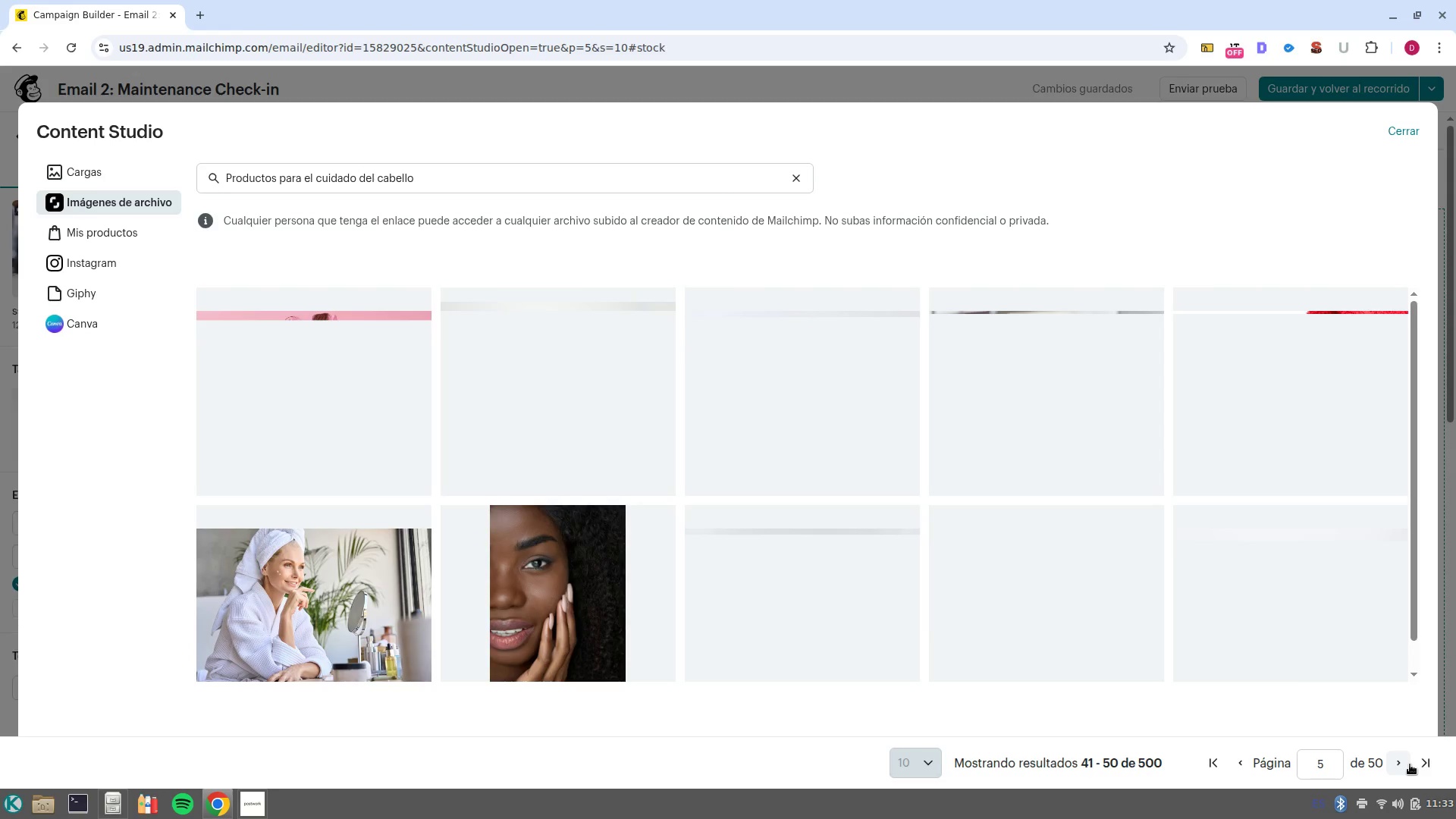 
wait(11.74)
 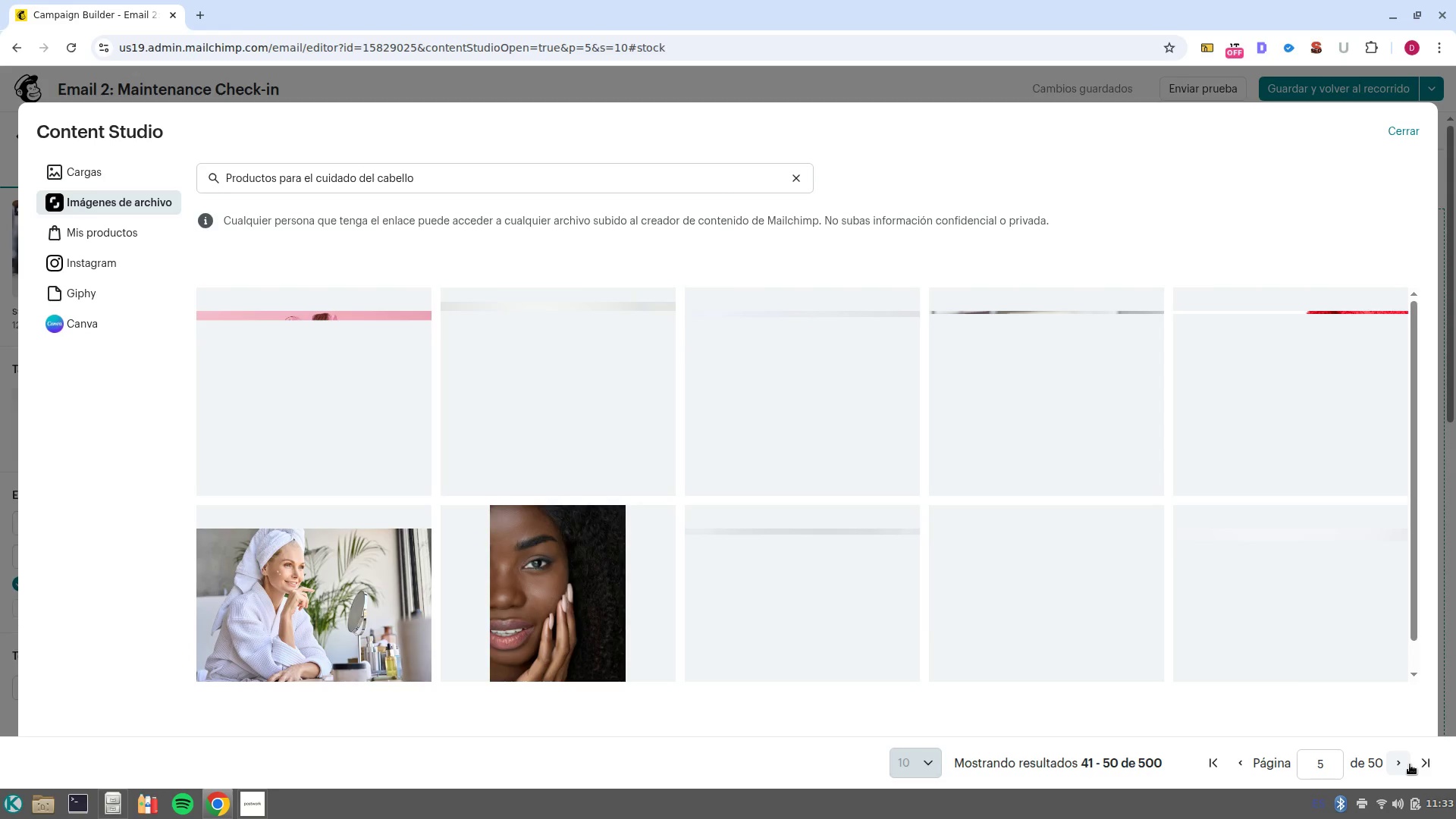 
left_click([1403, 765])
 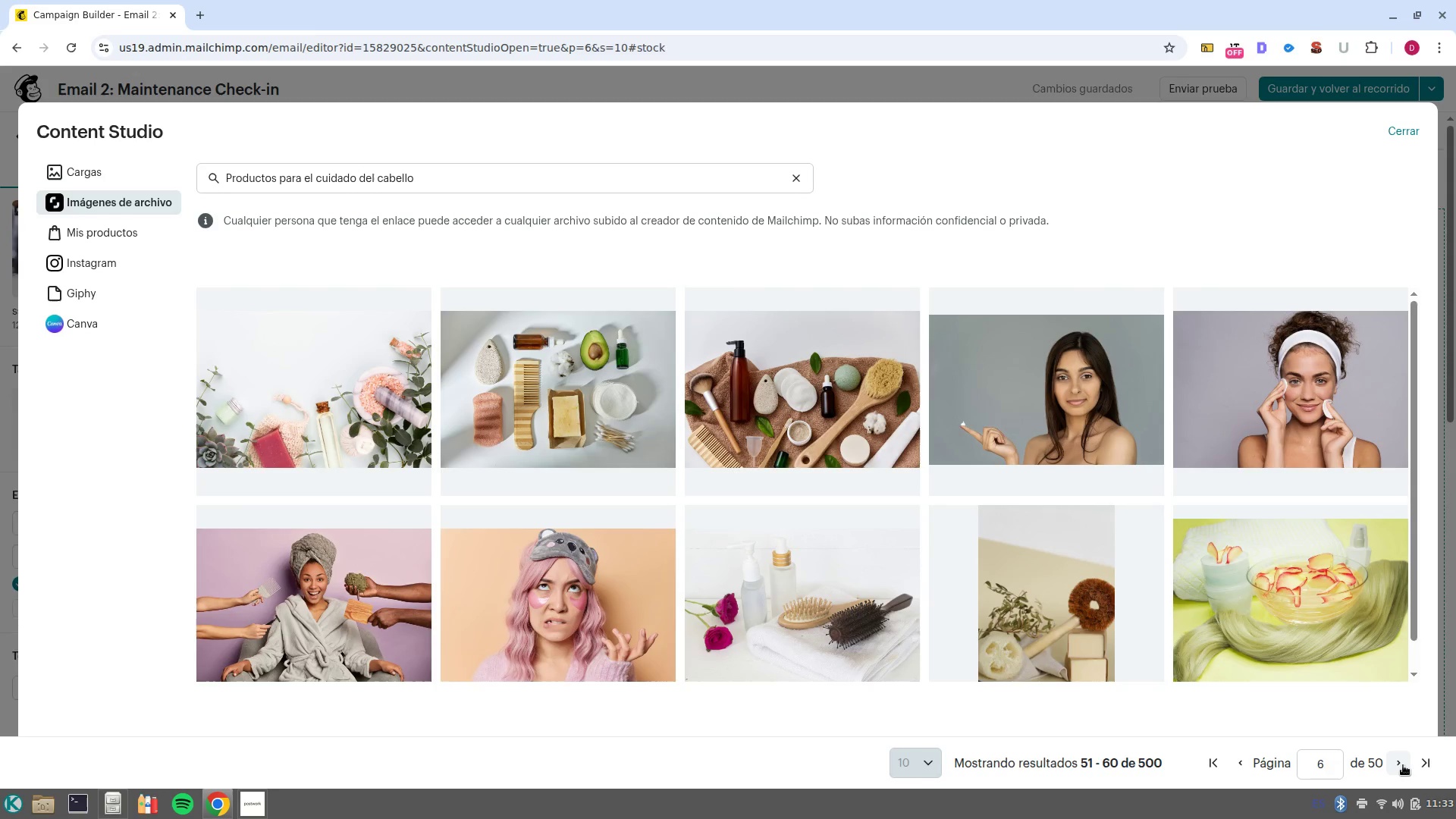 
wait(36.74)
 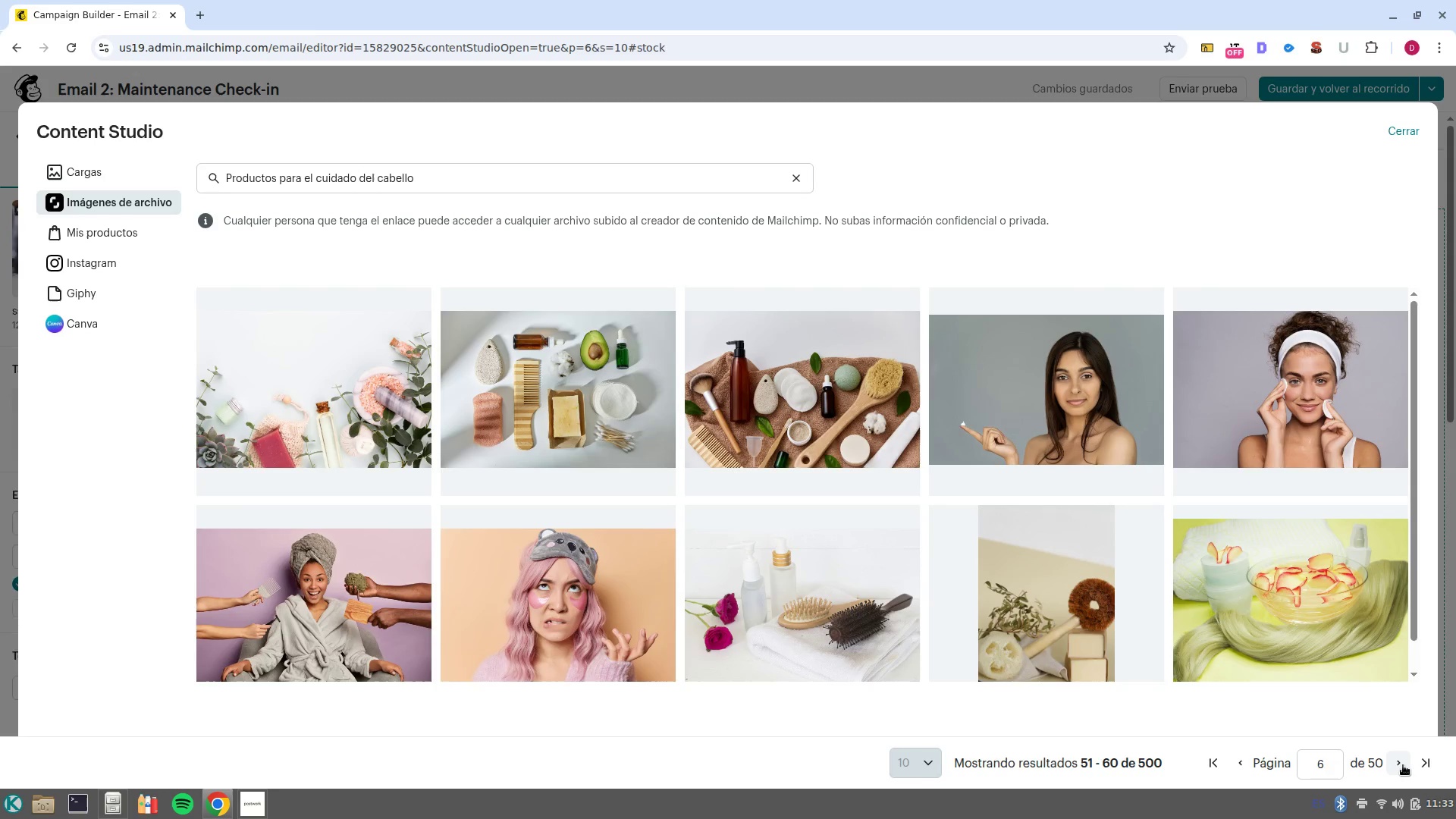 
left_click([1403, 758])
 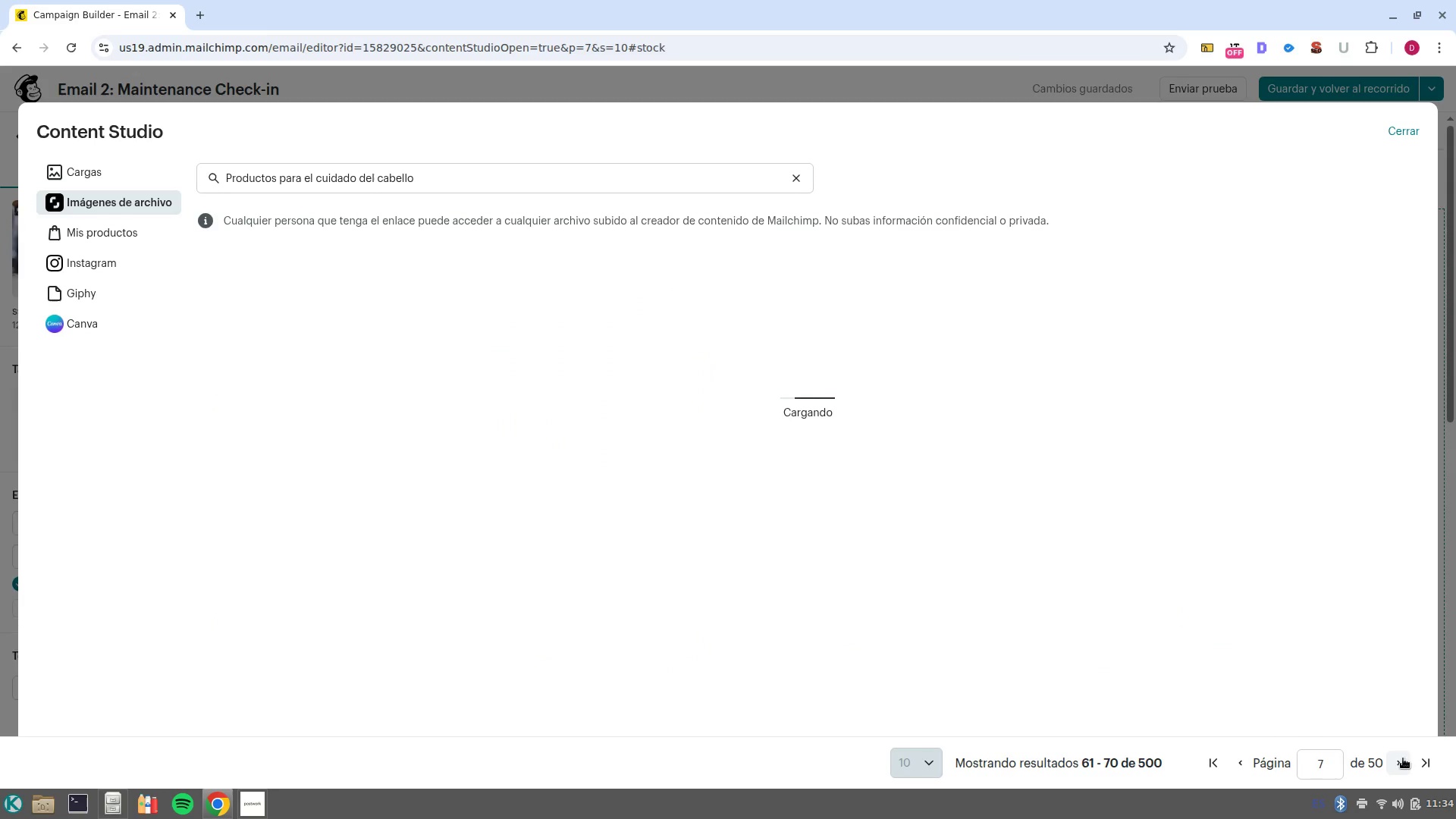 
wait(9.58)
 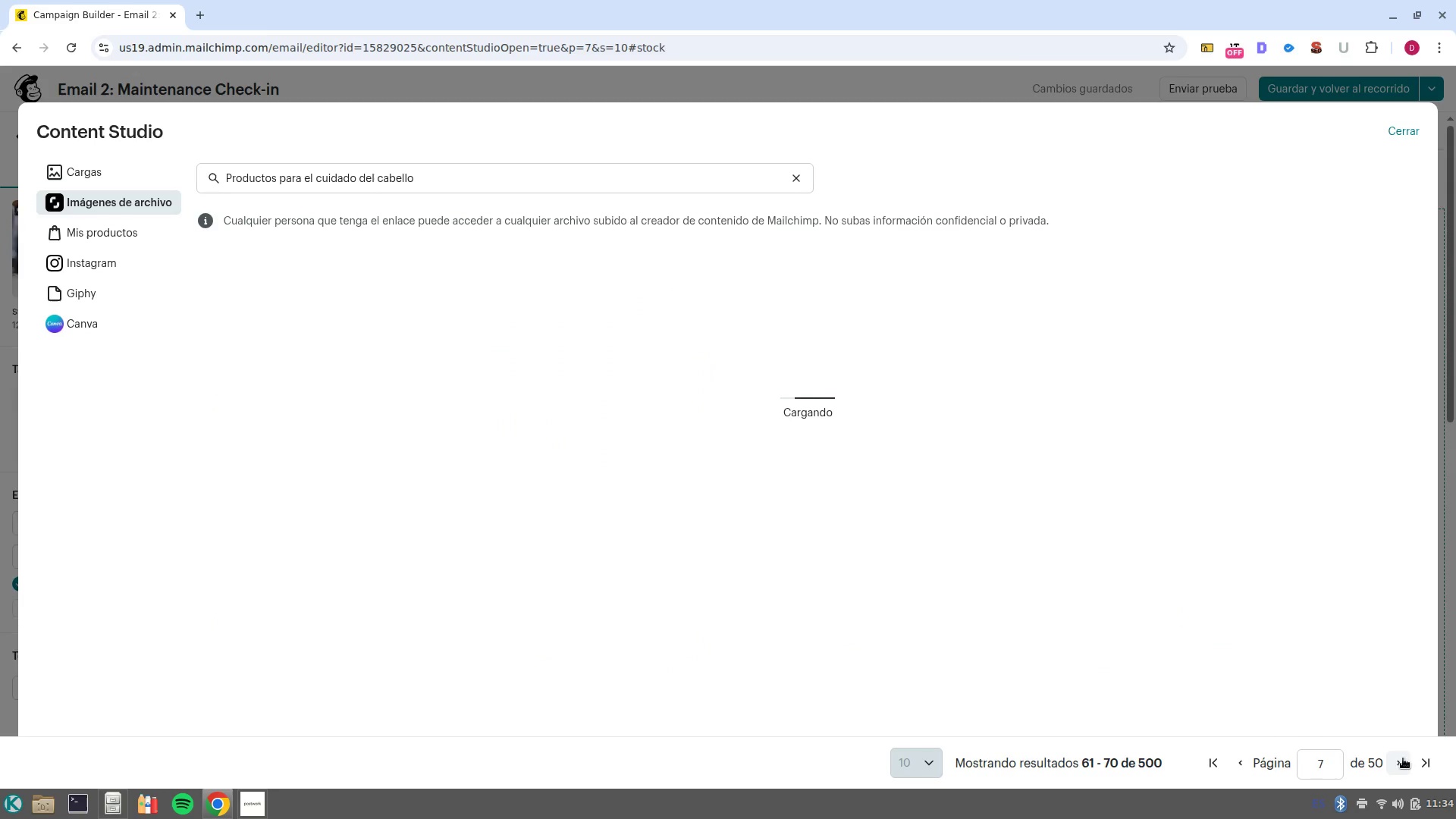 
left_click([1403, 758])
 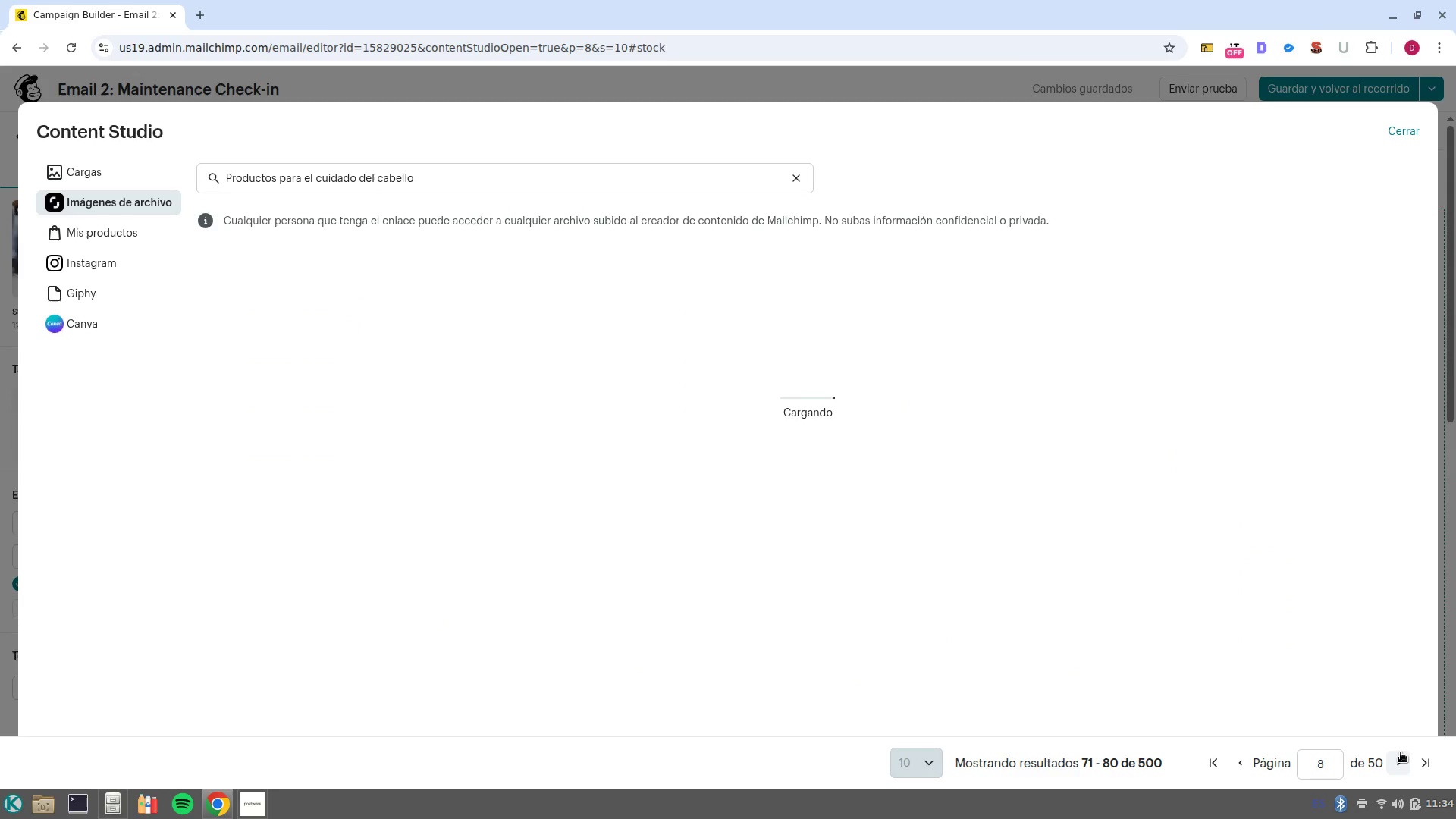 
wait(9.02)
 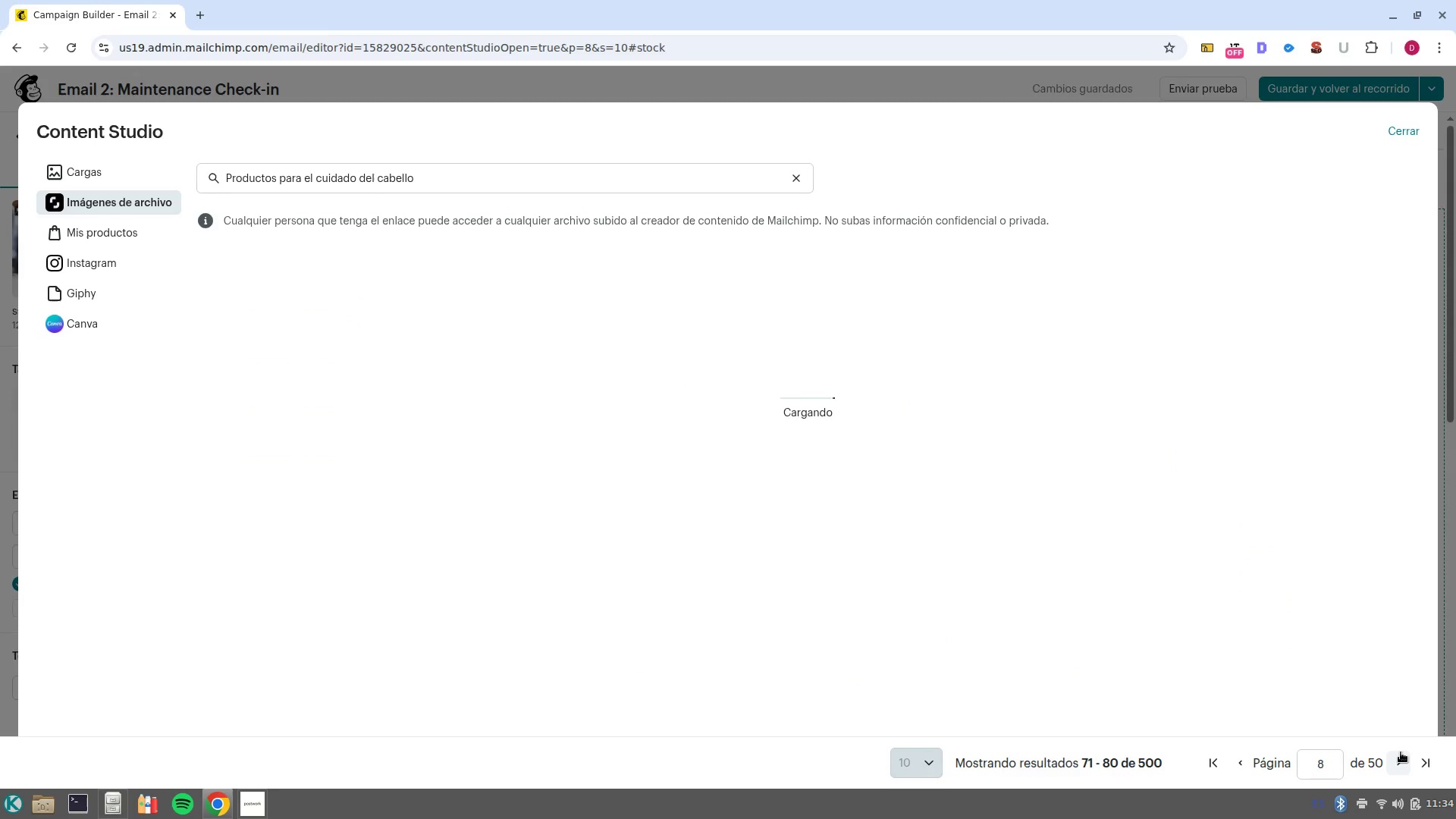 
left_click([1401, 752])
 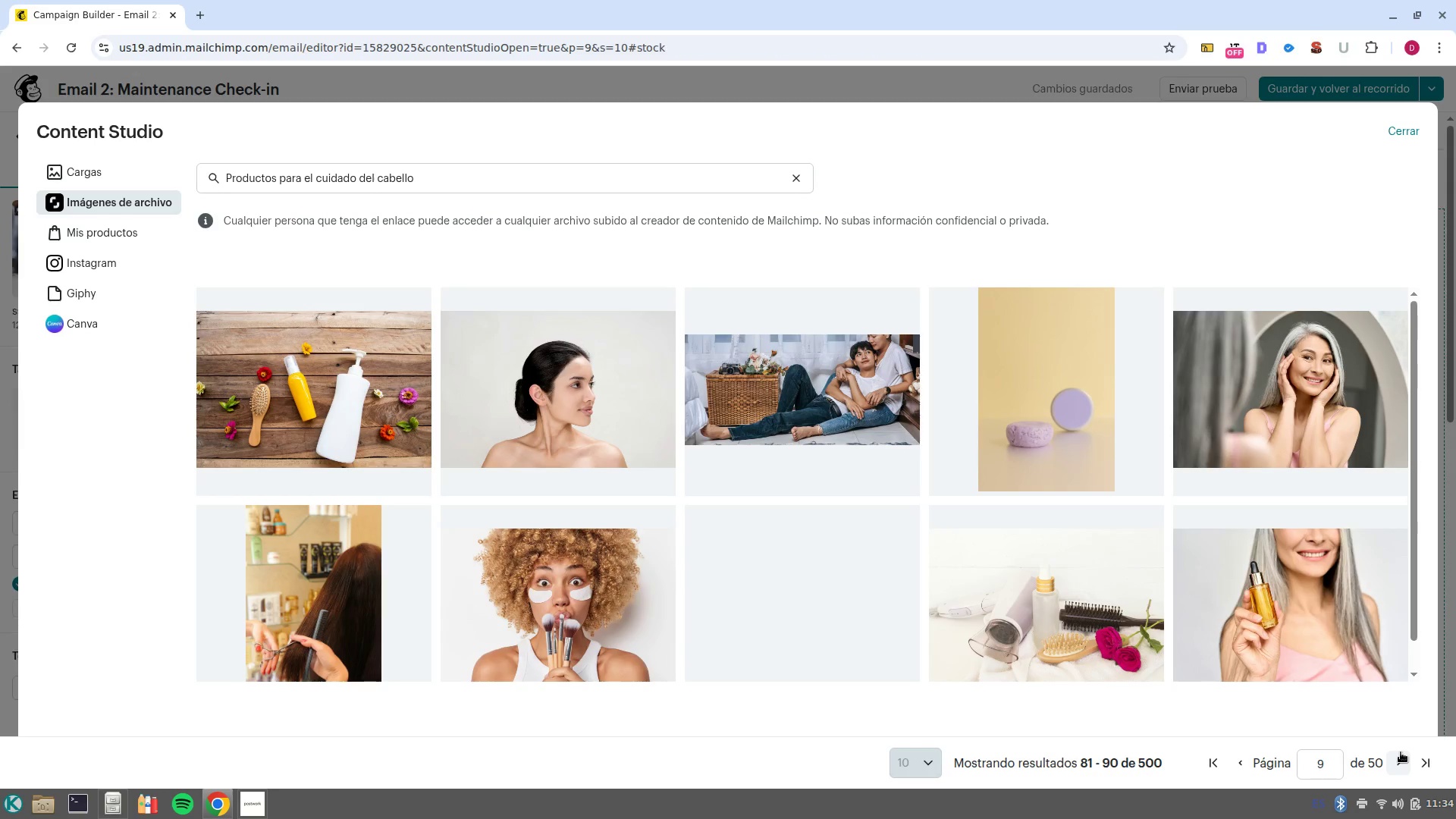 
wait(15.13)
 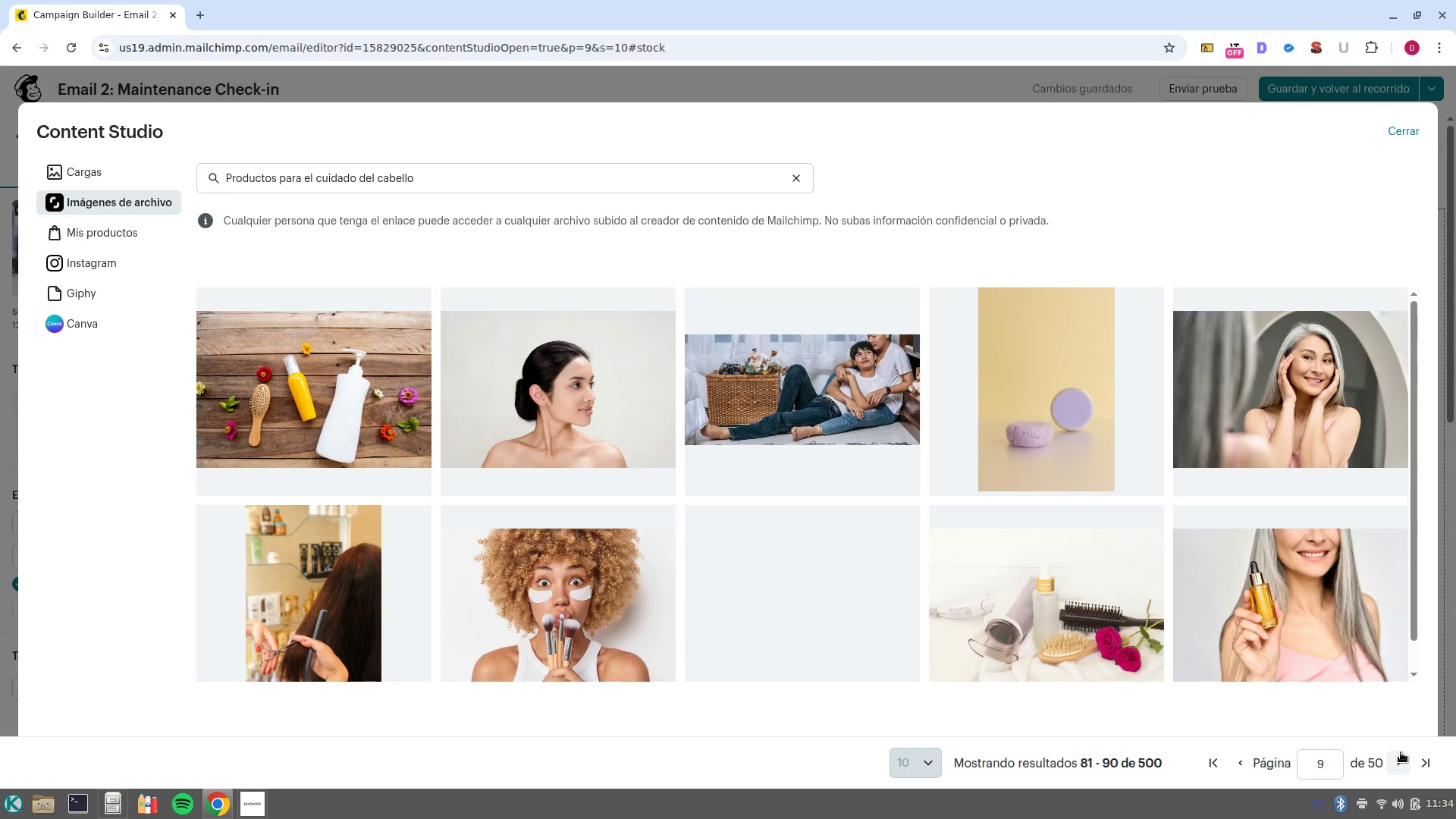 
left_click([1338, 623])
 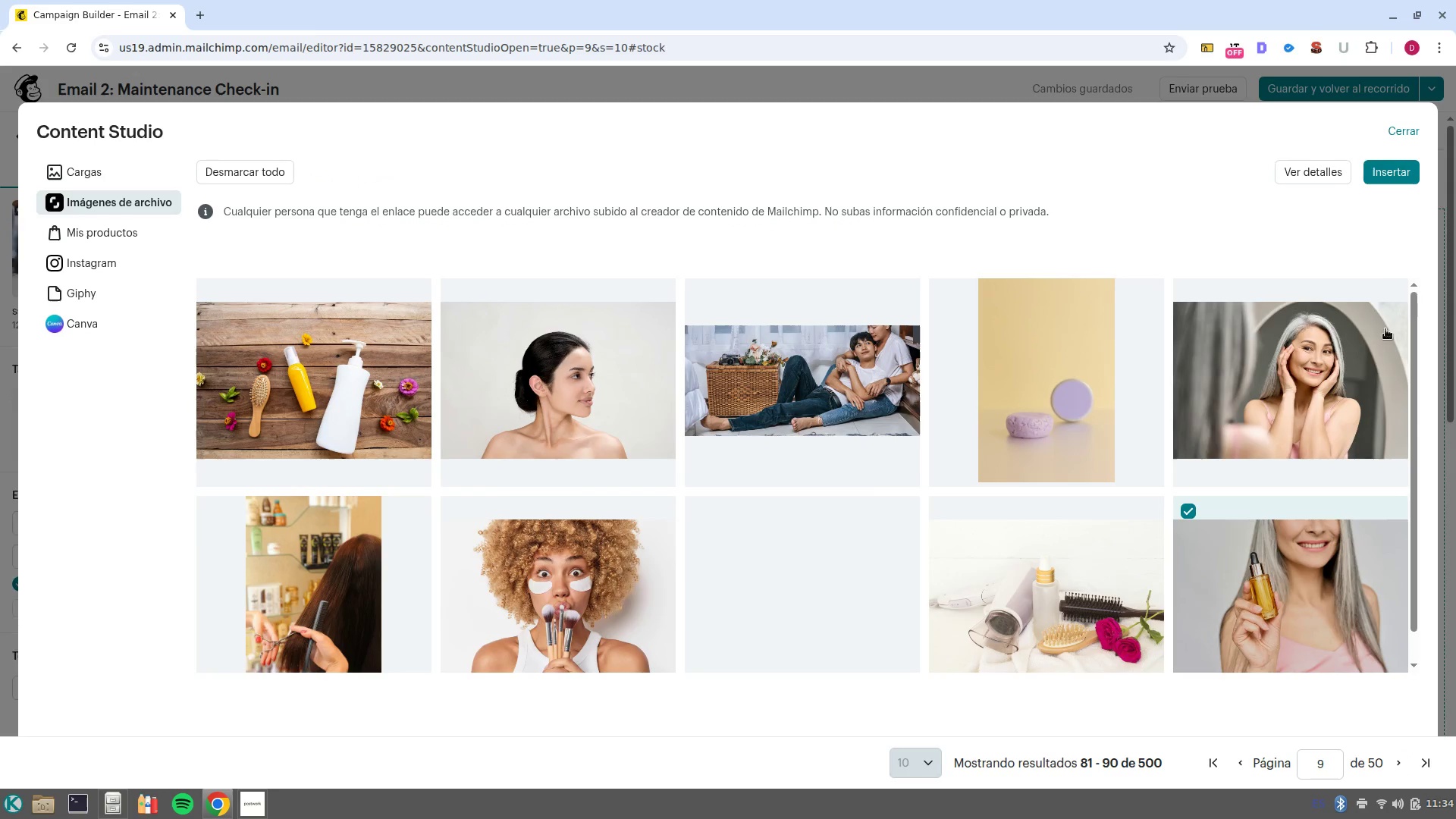 
left_click([1395, 194])
 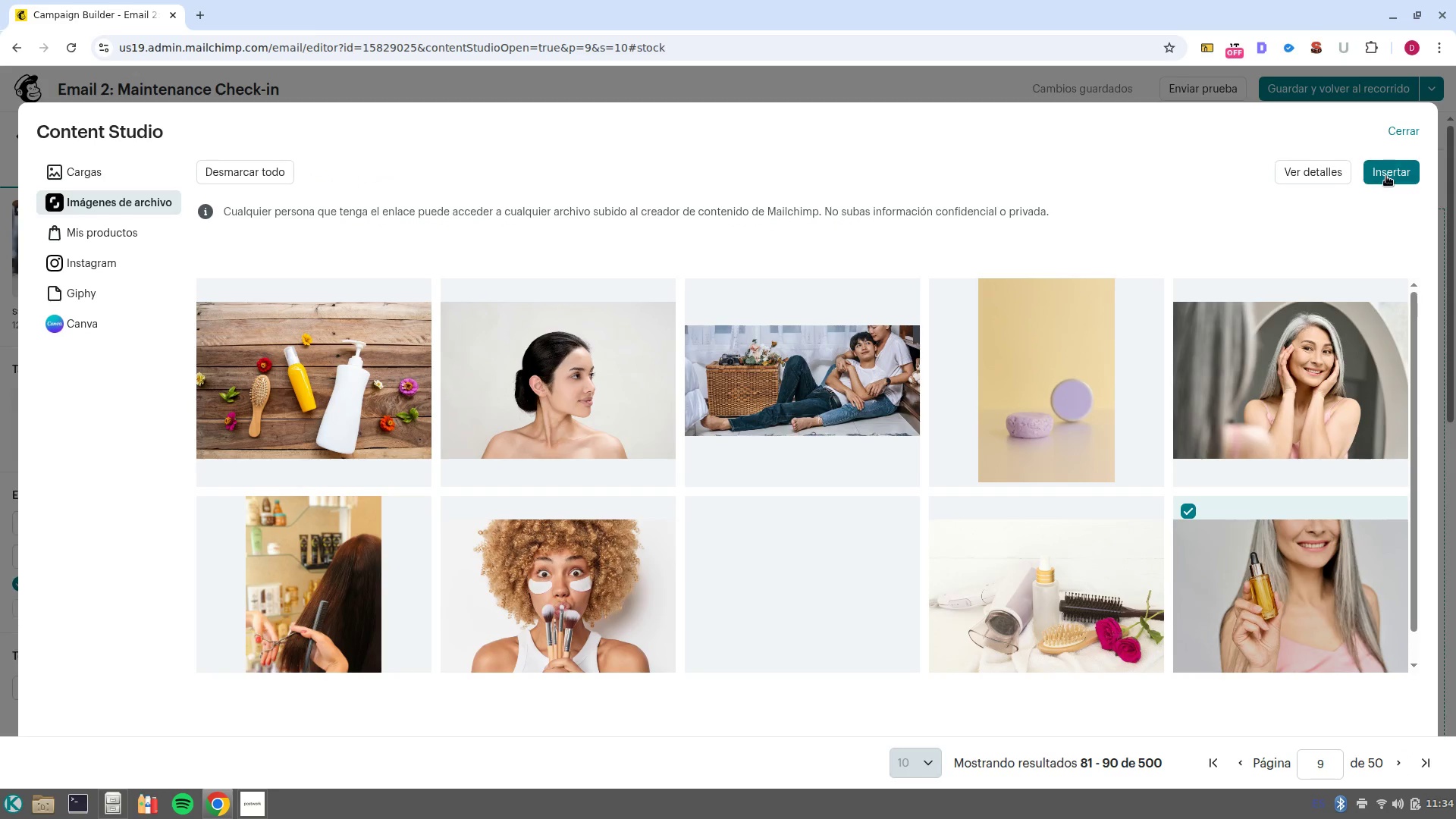 
left_click([1386, 176])
 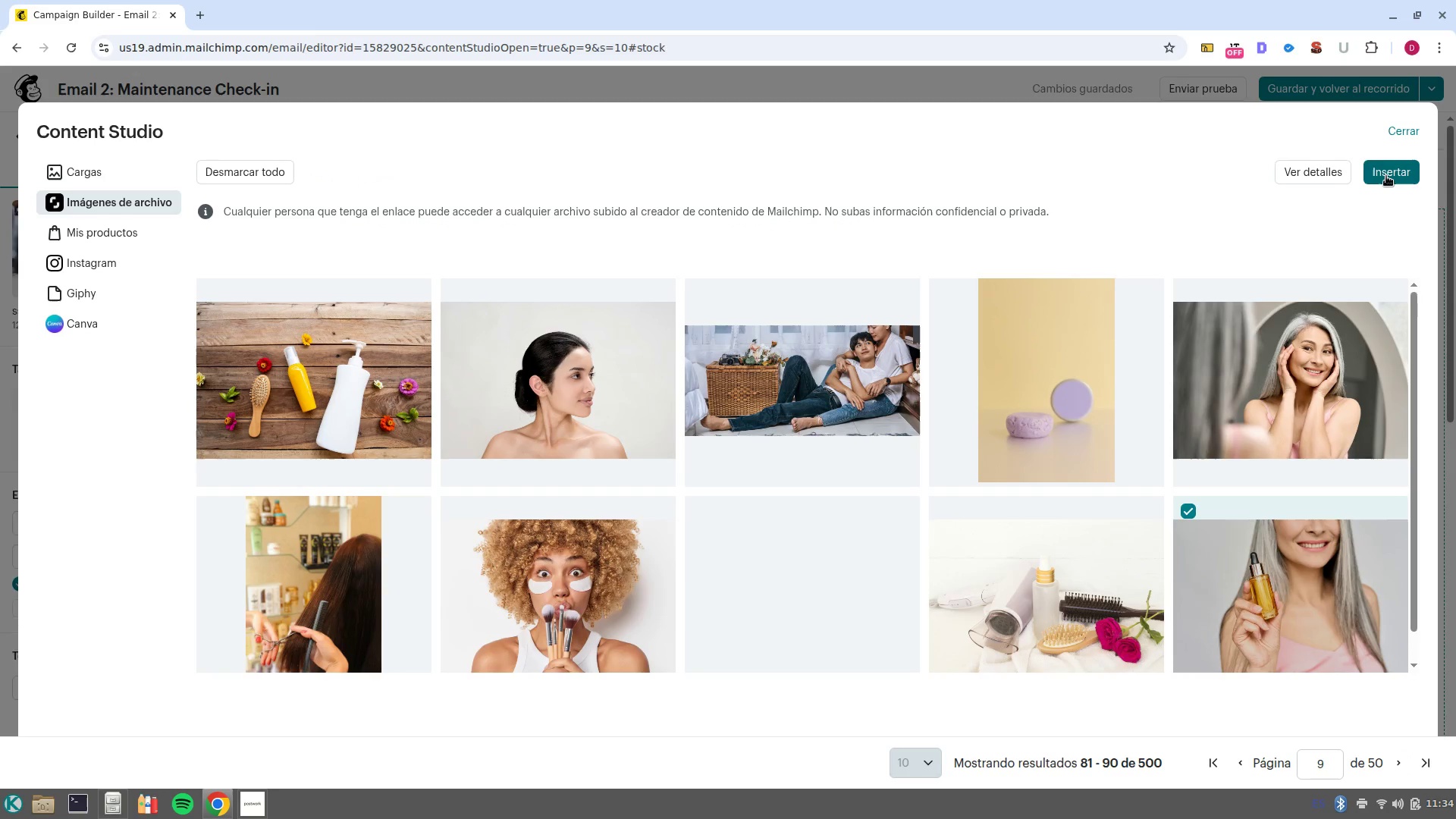 
left_click([1386, 176])
 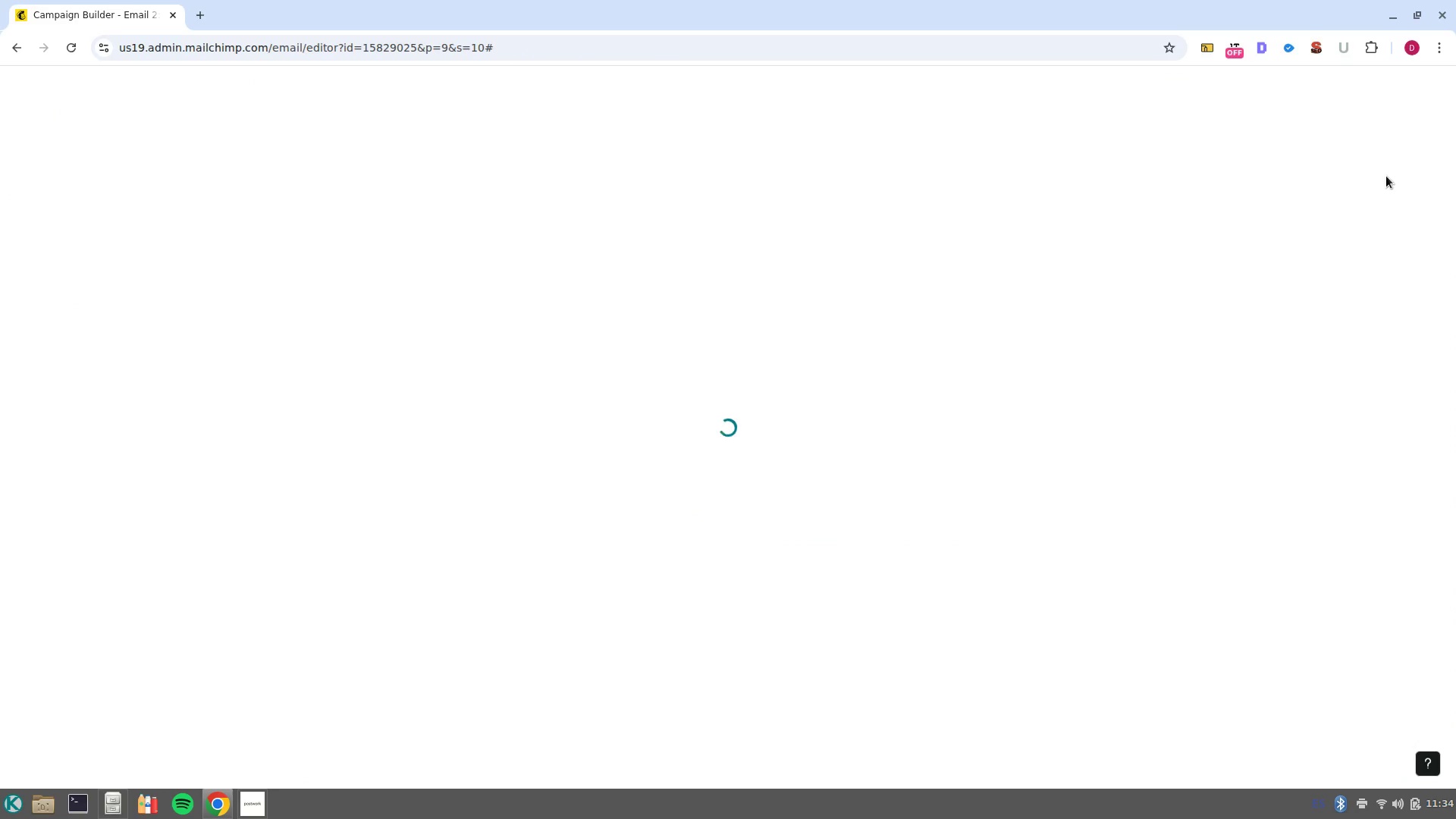 
wait(6.54)
 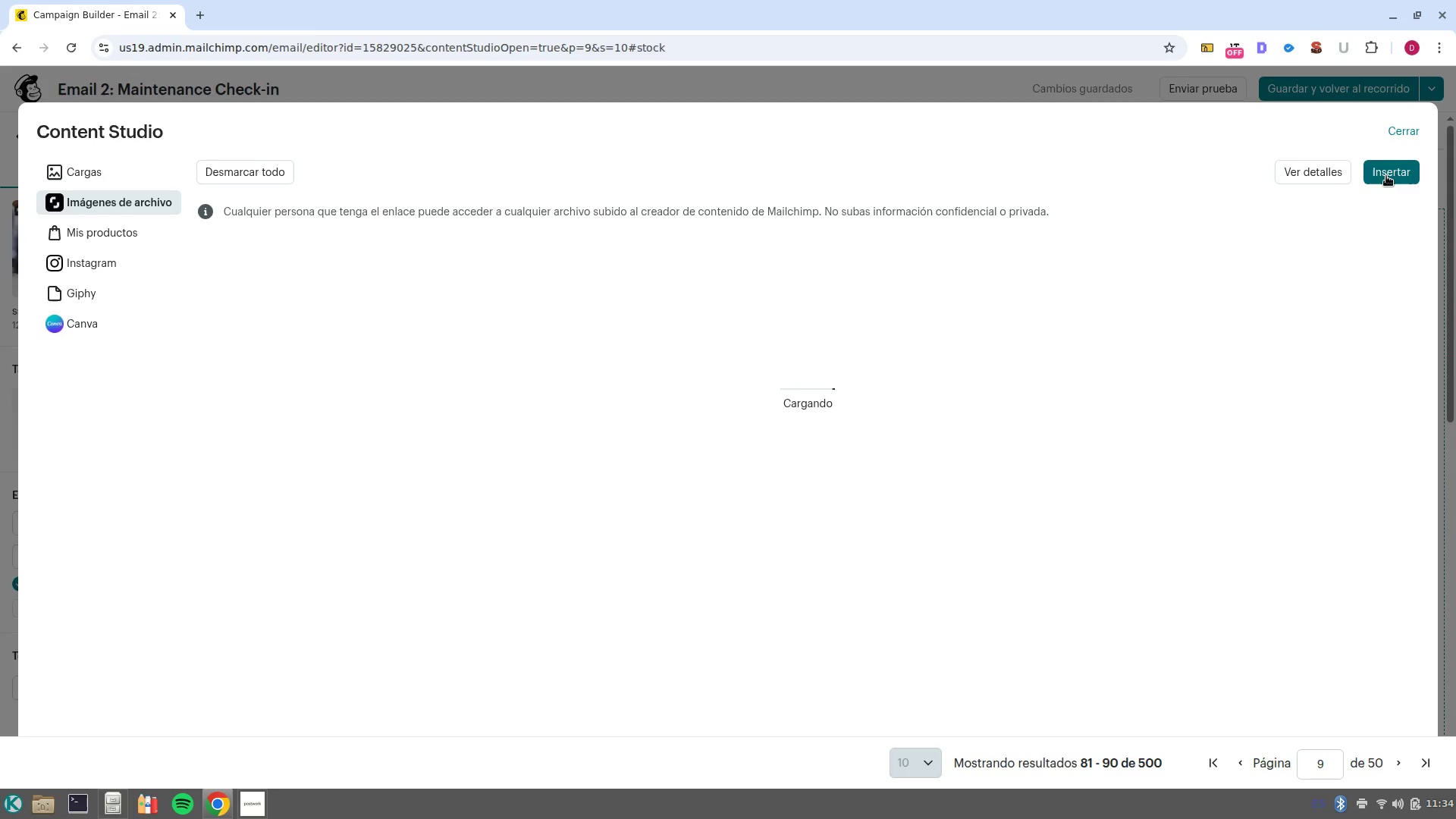 
left_click([261, 743])